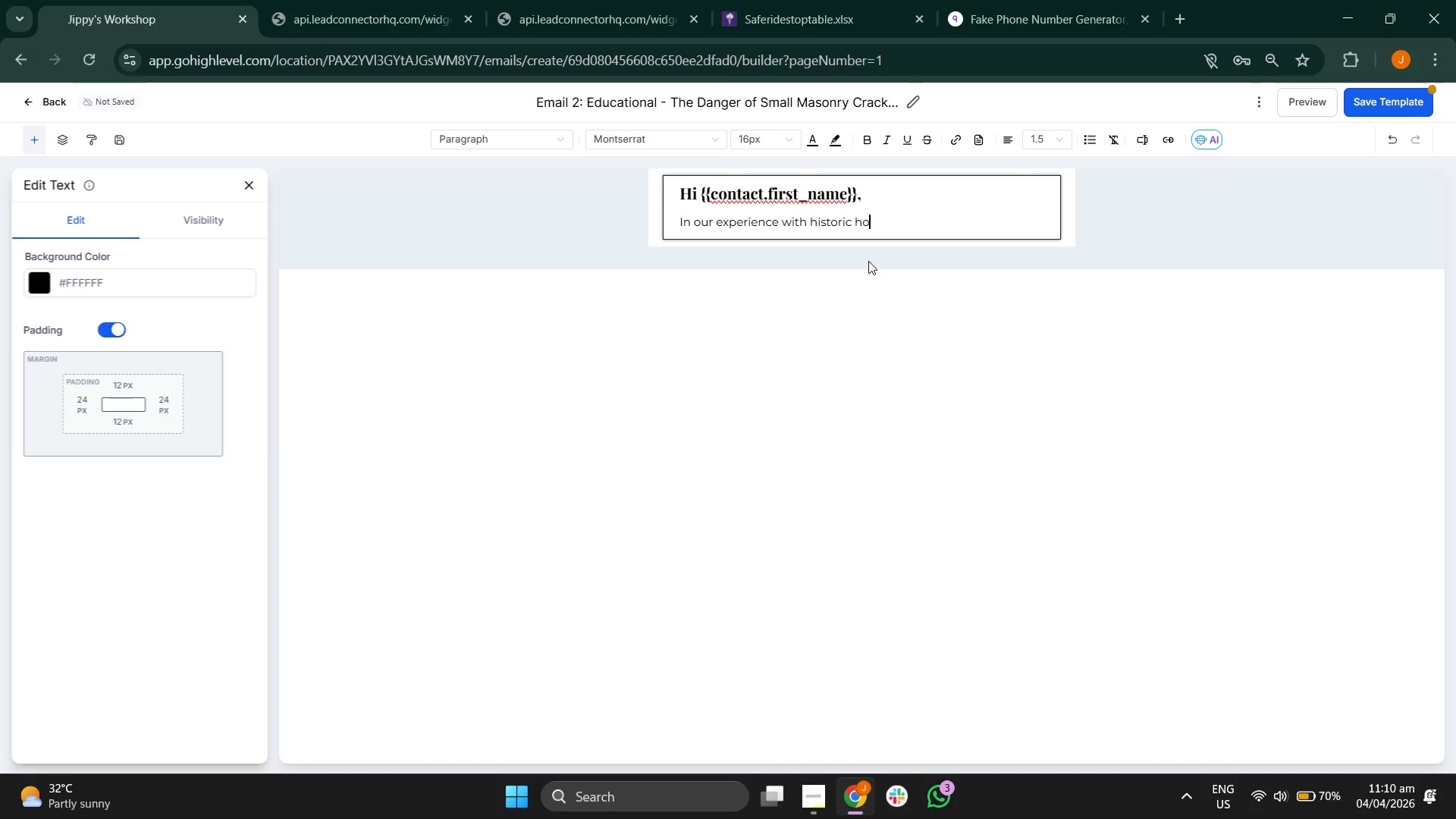 
type(mes, we've found that water is )
 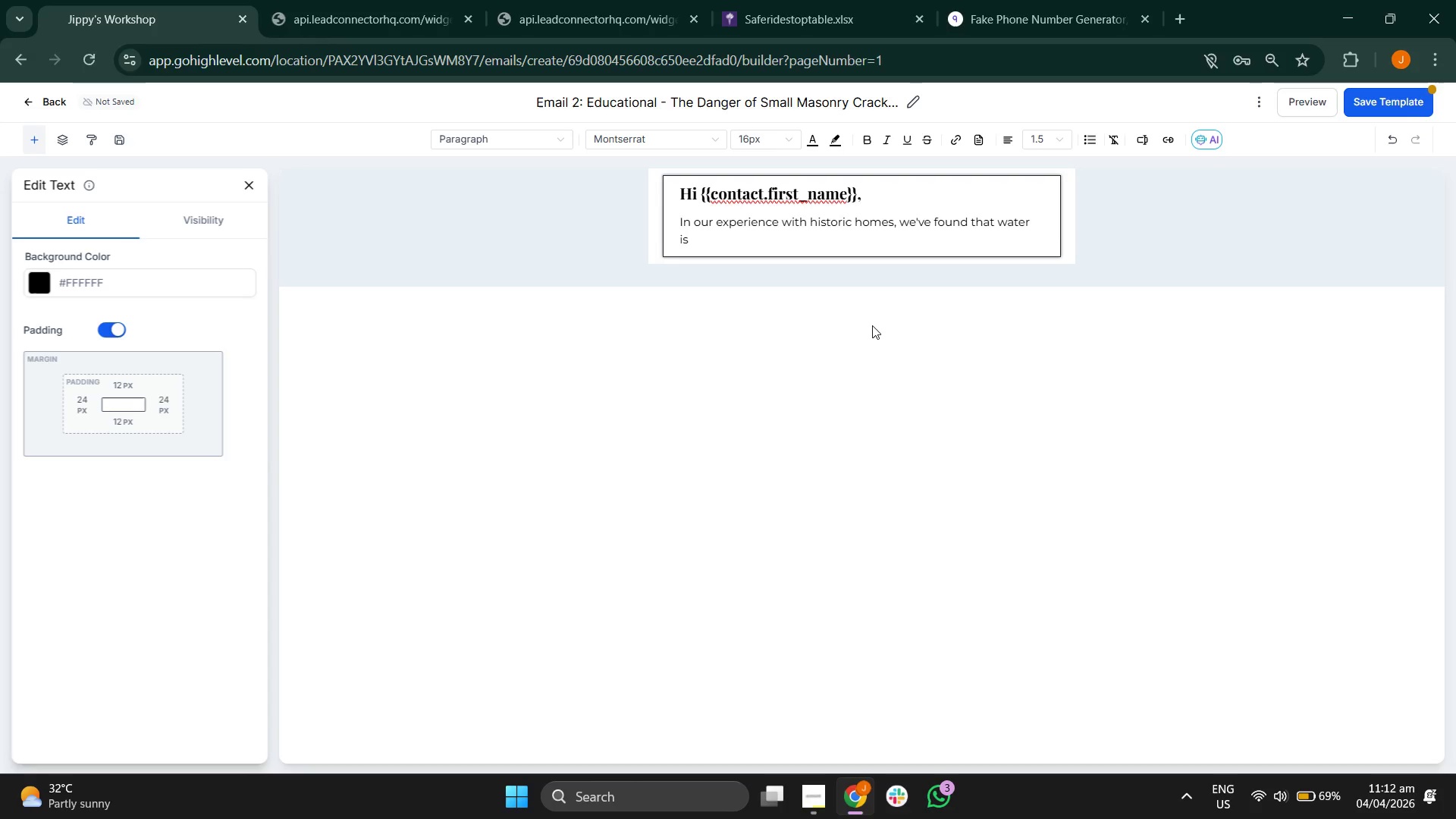 
type(a homeowner's most )
key(Backspace)
type(persistent)
 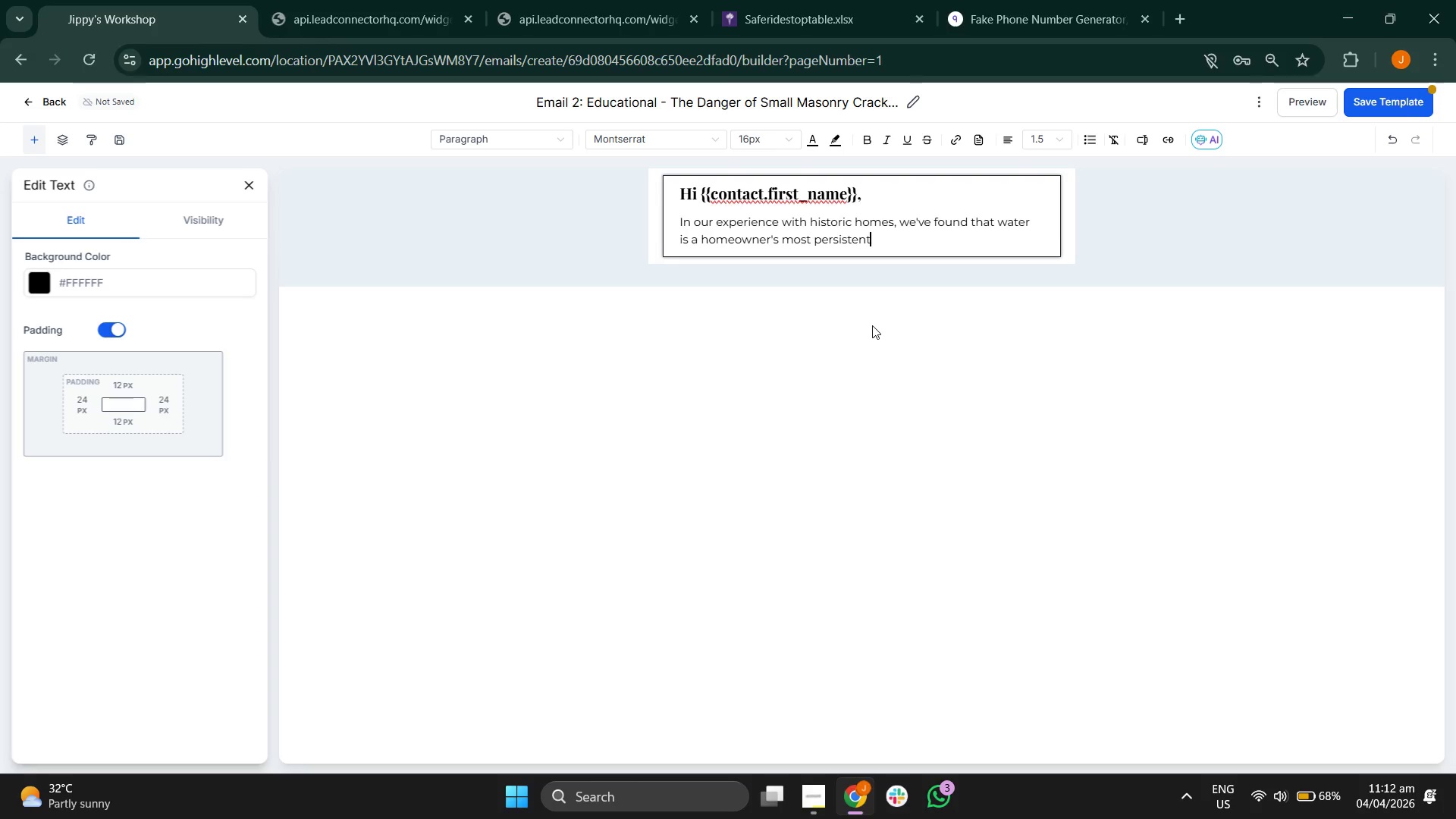 
hold_key(key=Space, duration=21.95)
 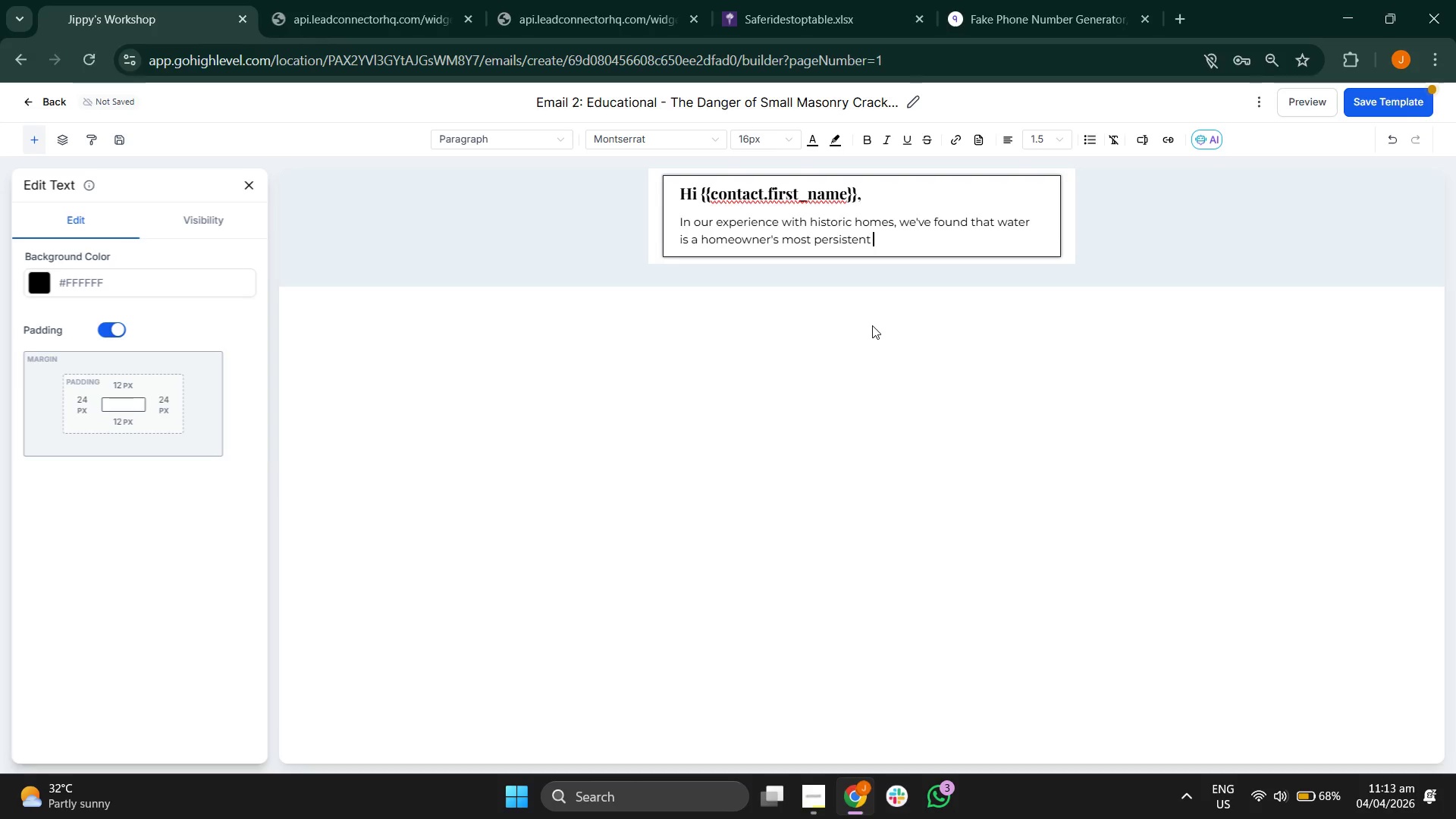 
type(adversary )
key(Backspace)
type(.)
 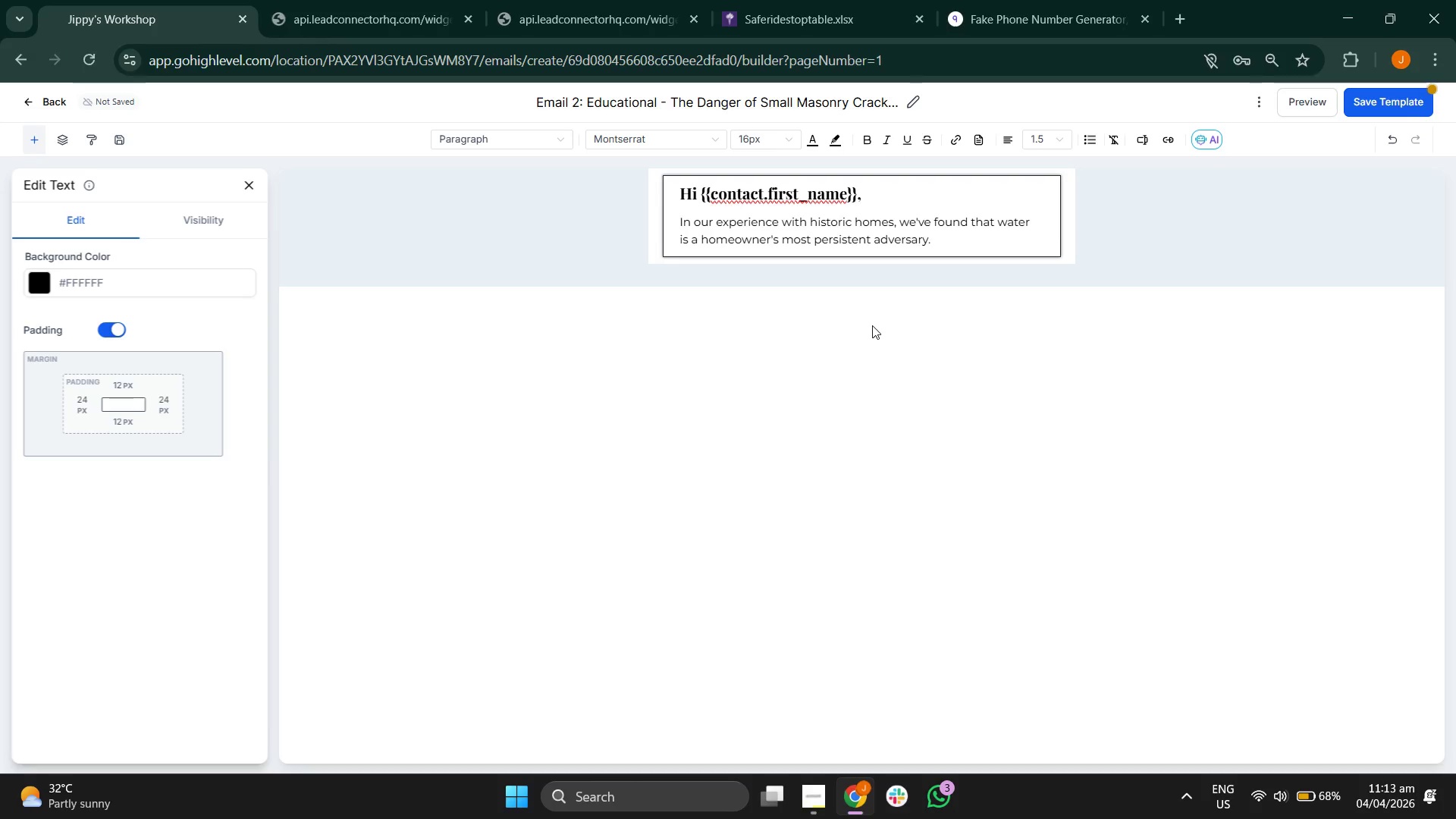 
key(Enter)
 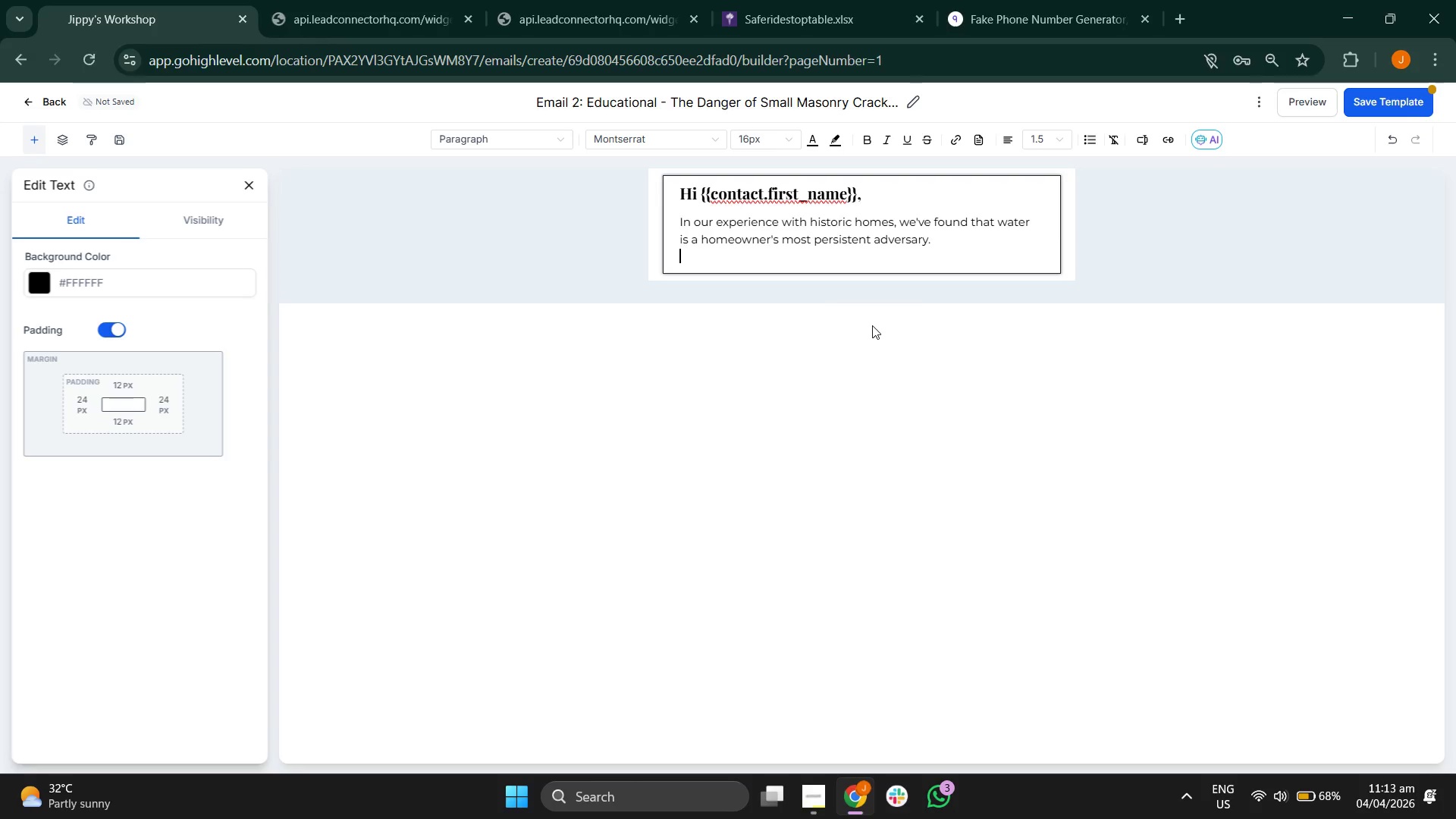 
key(Enter)
 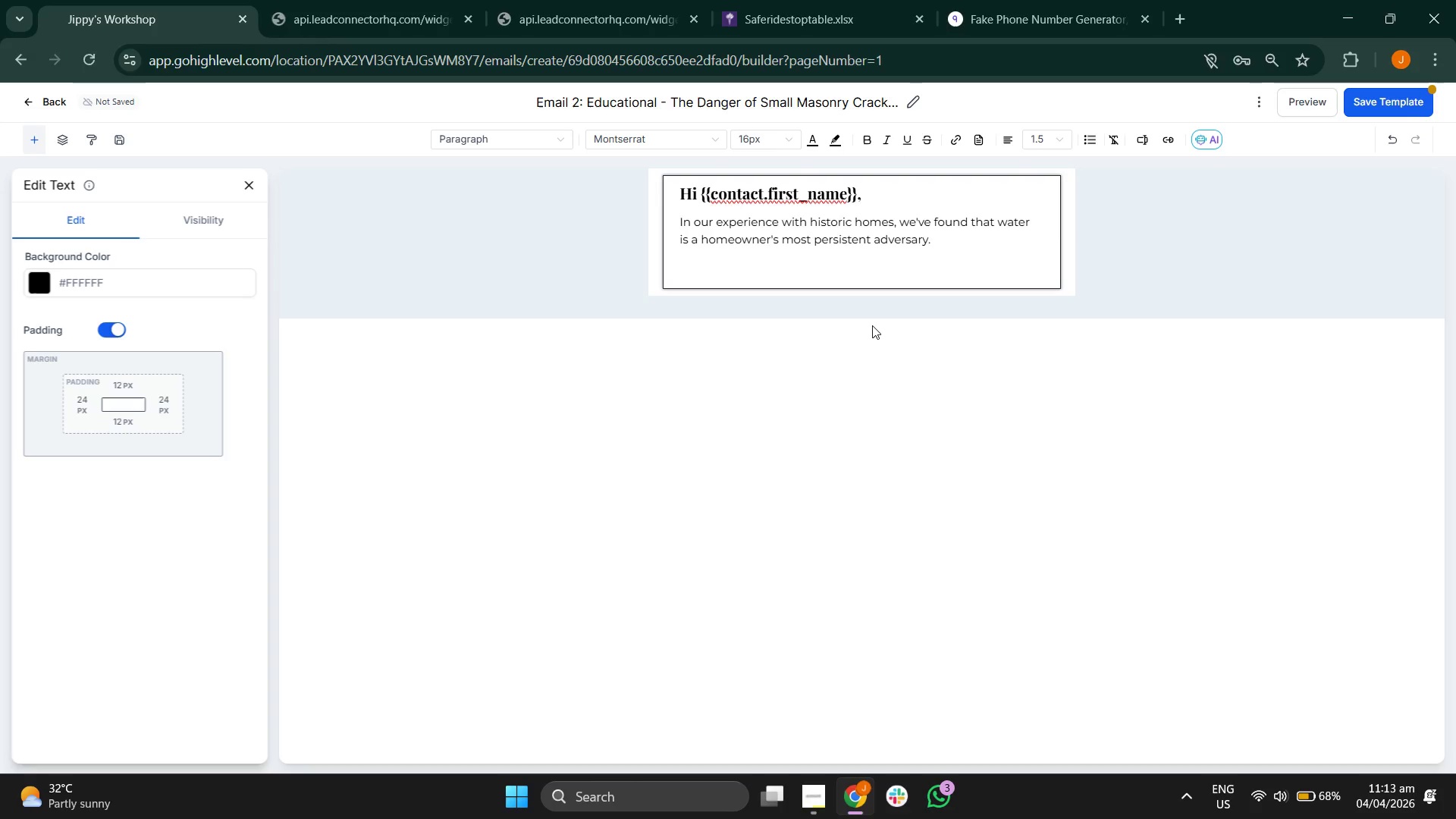 
type(Duu)
key(Backspace)
type(ring the winter, moisture trapped in masonry pores or under  chimney flashing ff)
key(Backspace)
type(reezes and expan)
 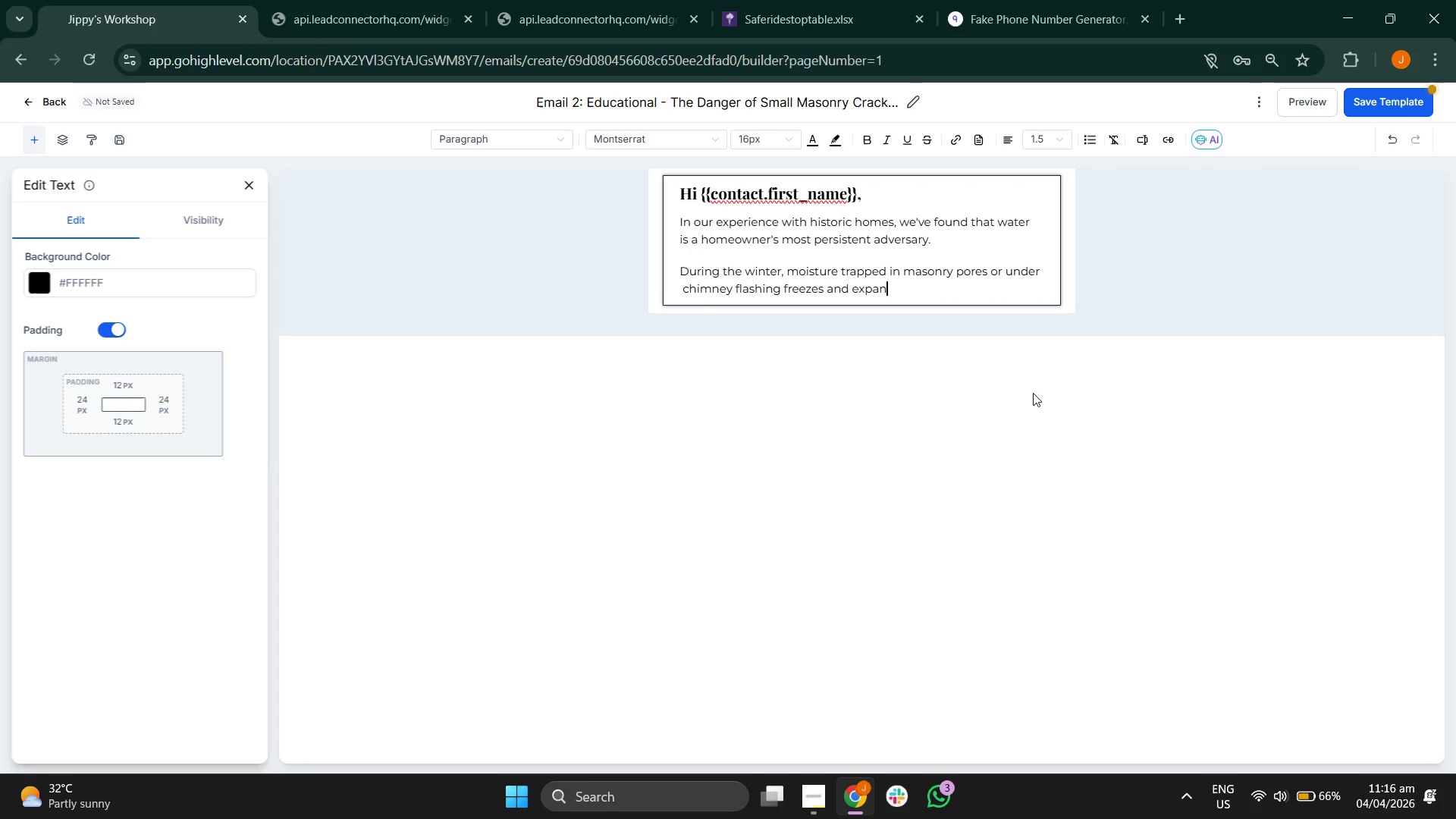 
type(ds. This "free)
 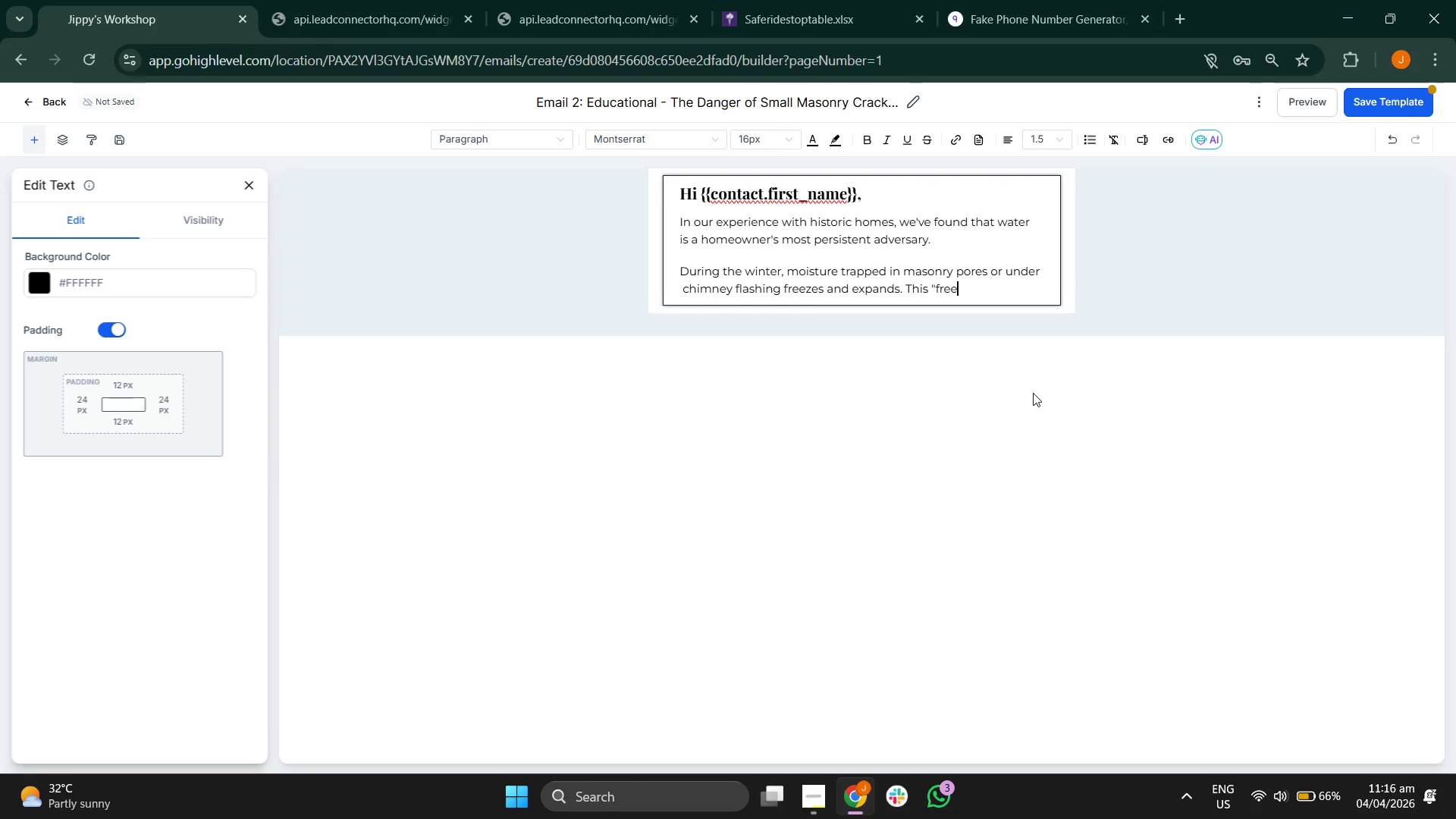 
hold_key(key=Z, duration=1.06)
 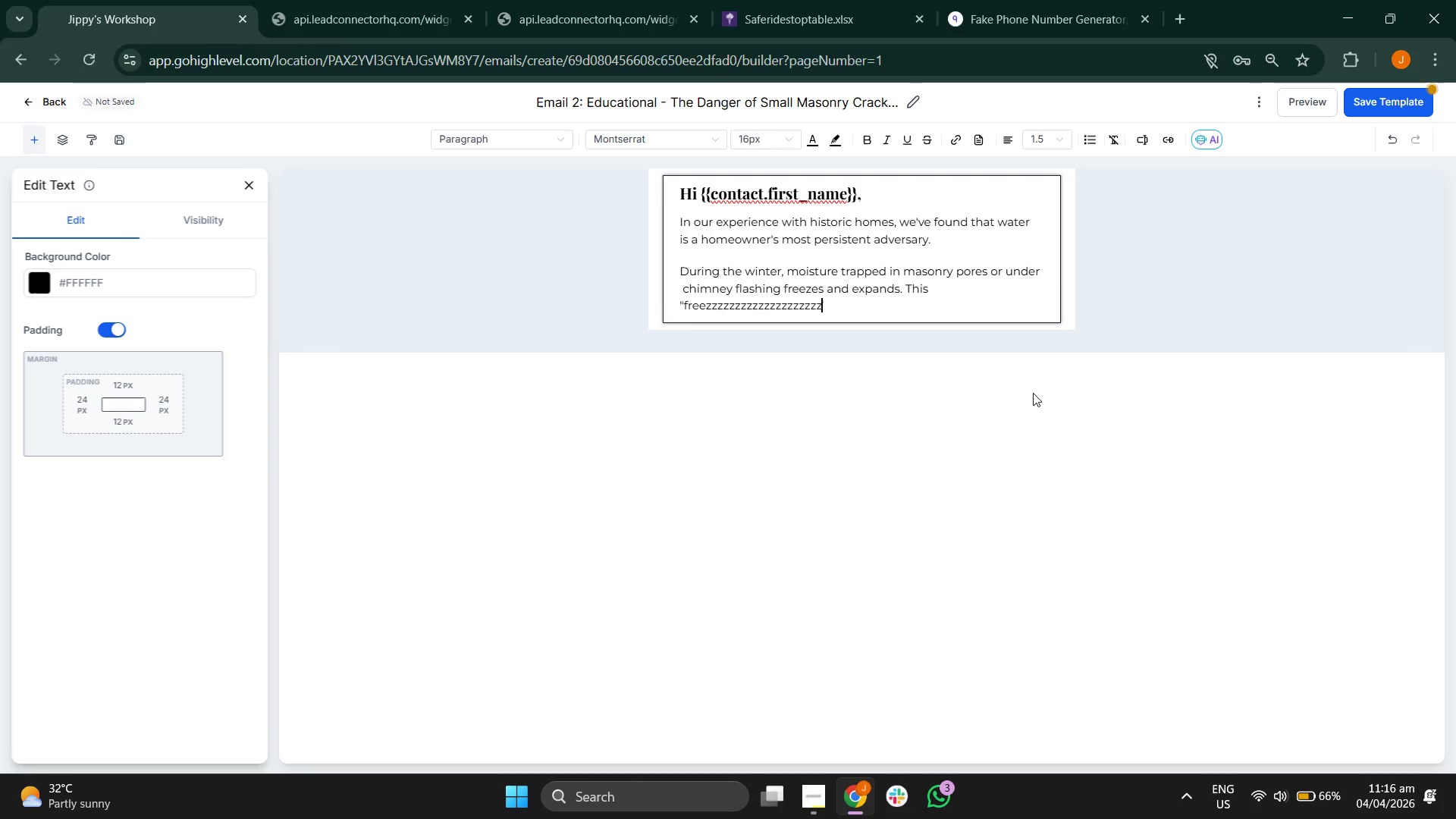 
hold_key(key=Backspace, duration=0.8)
 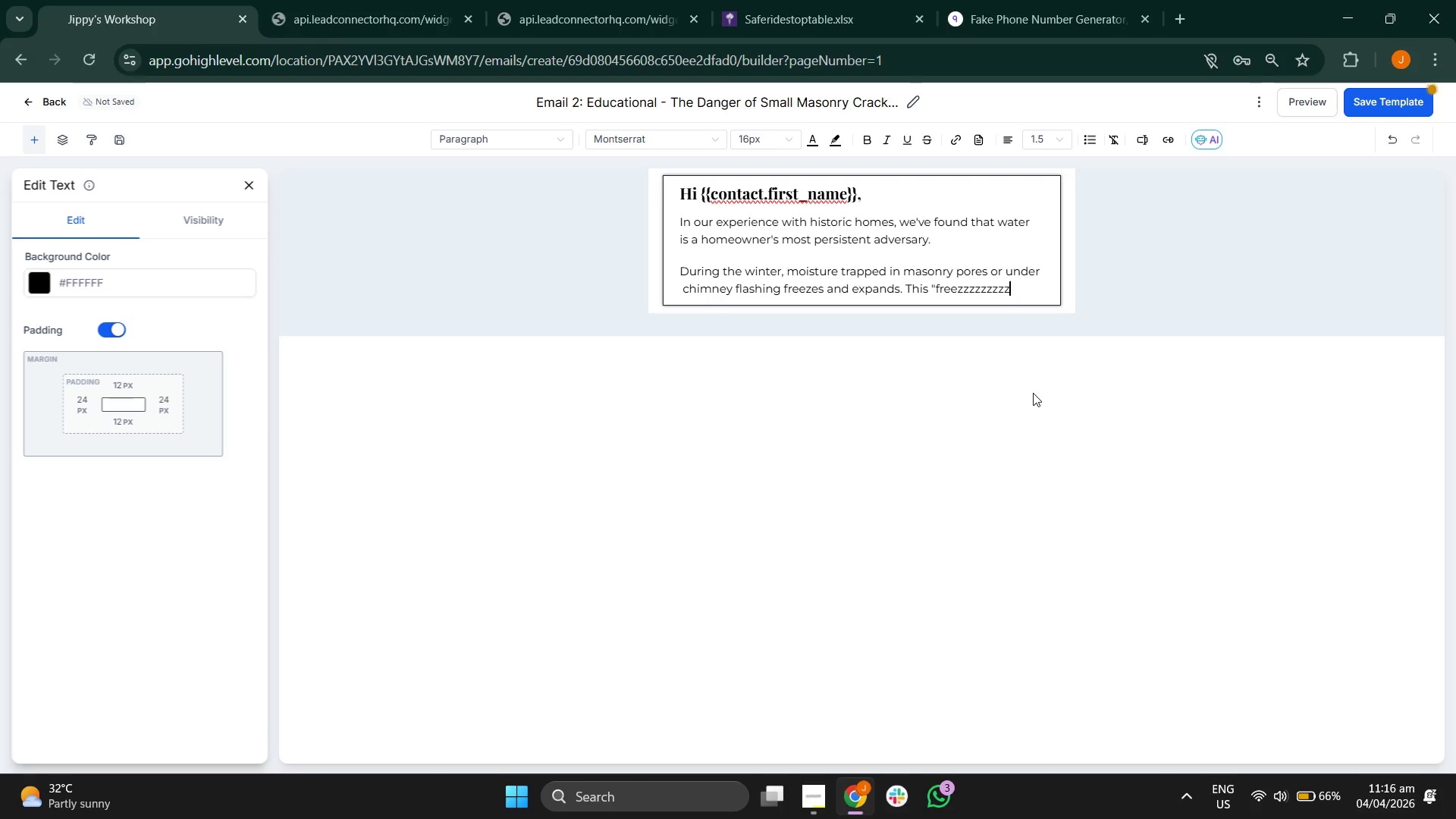 
key(Backspace)
key(Backspace)
key(Backspace)
key(Backspace)
key(Backspace)
key(Backspace)
key(Backspace)
key(Backspace)
type(e-thaw" cycle can turn a hairline crack into a significant)
 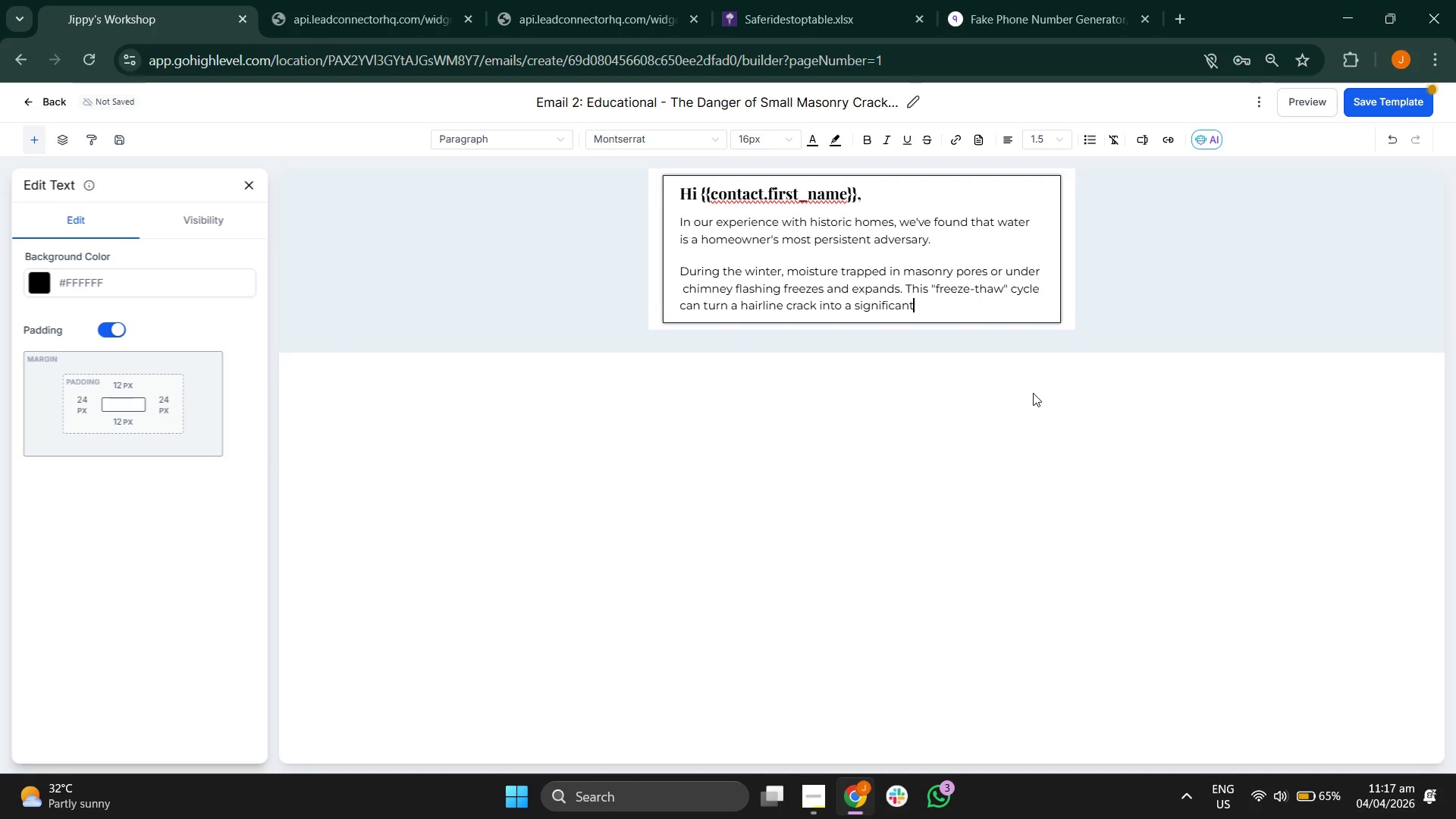 
type( leak point by the time)
 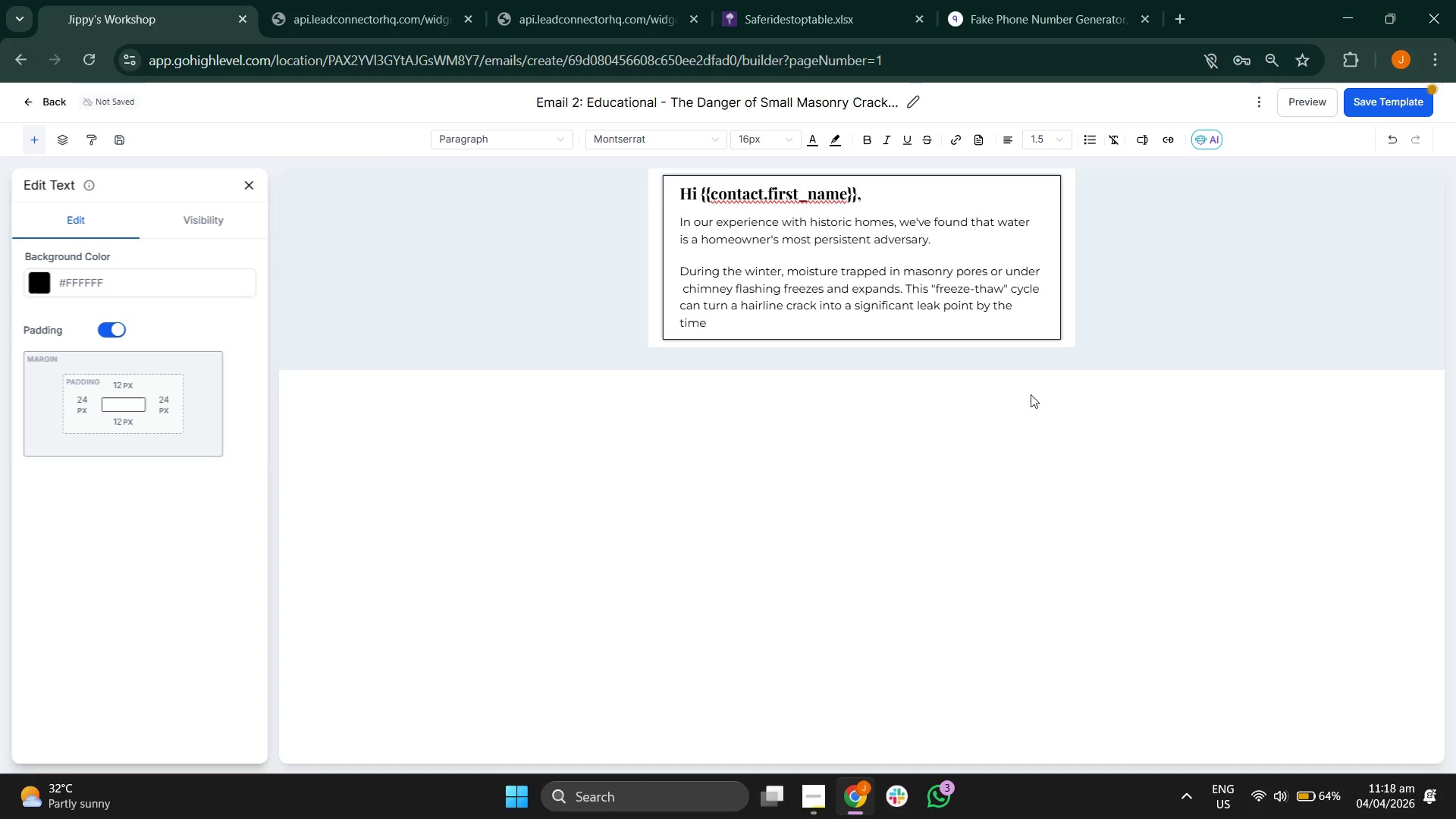 
type( the April rains arrive)
 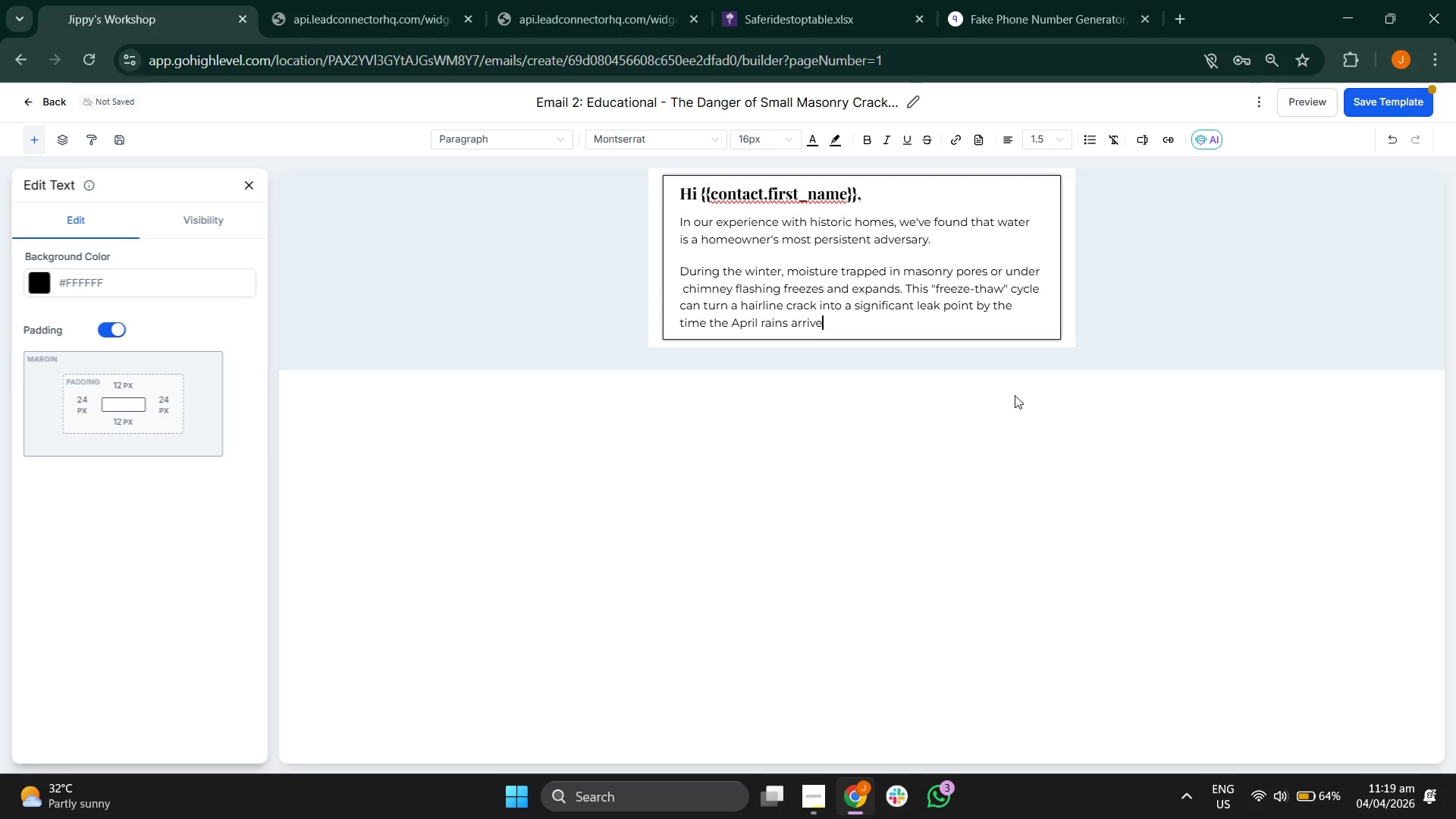 
key(Enter)
 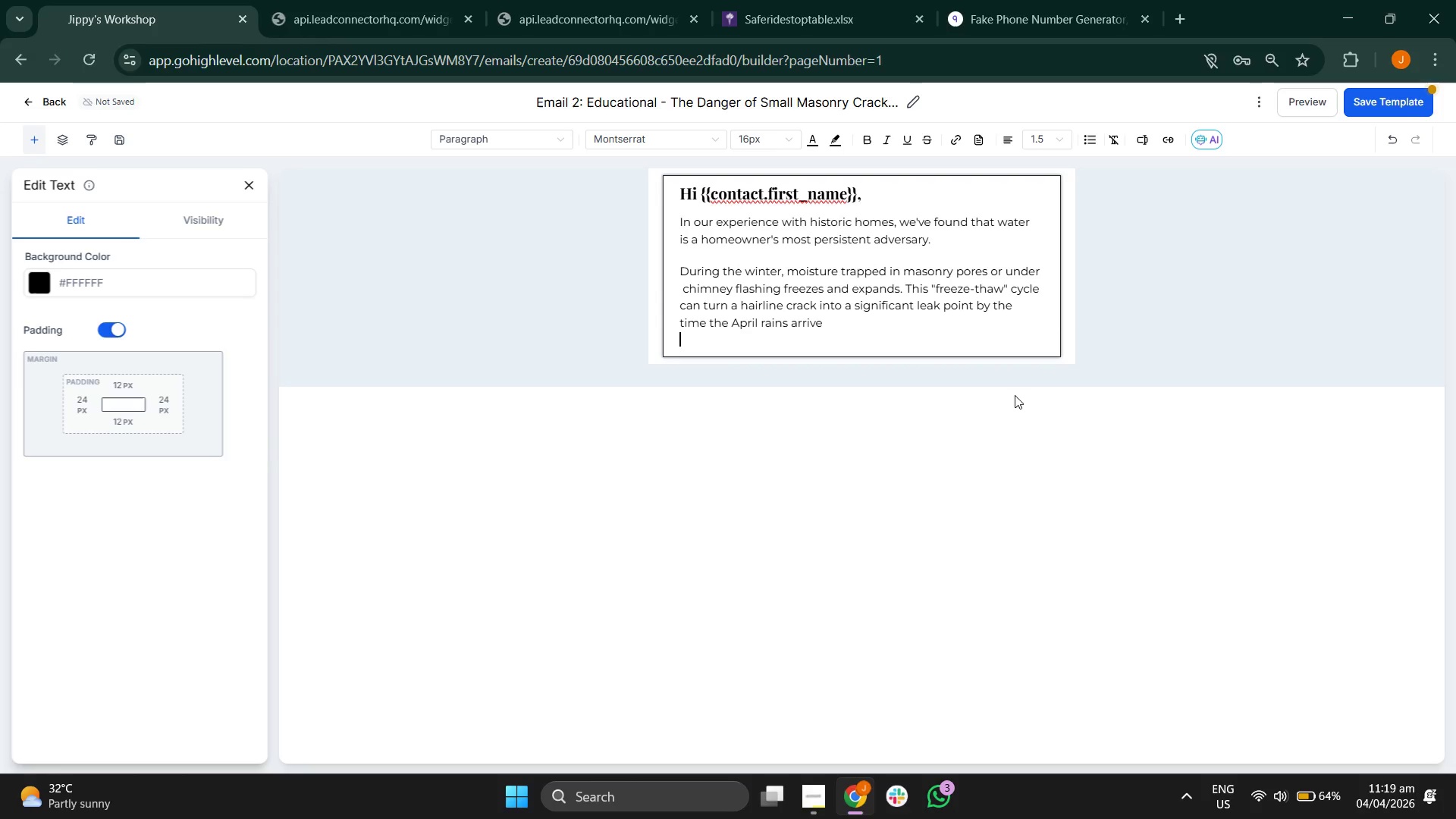 
key(Enter)
 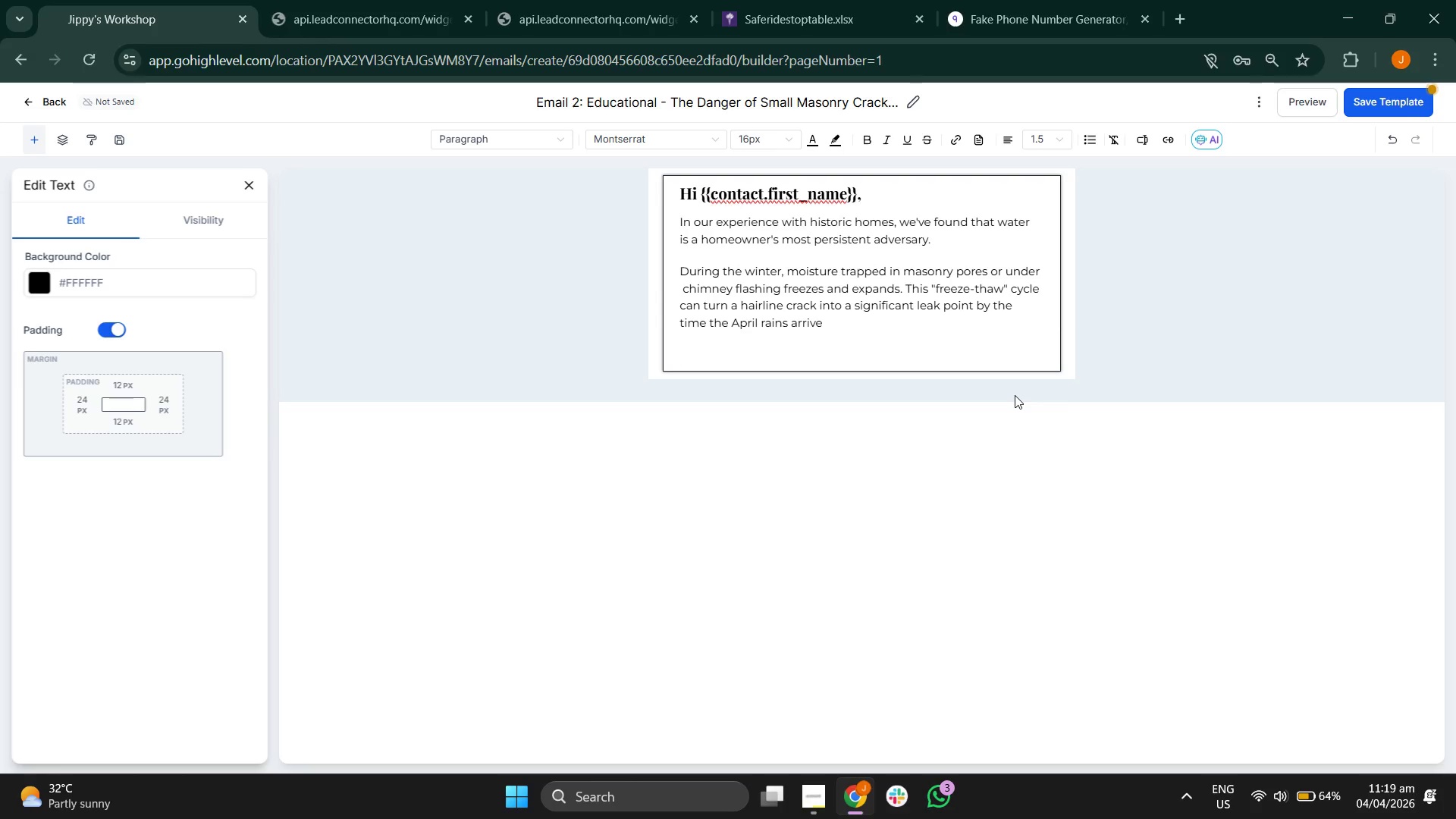 
type(Because we worked on your home in {{contact.last_service_year}})
 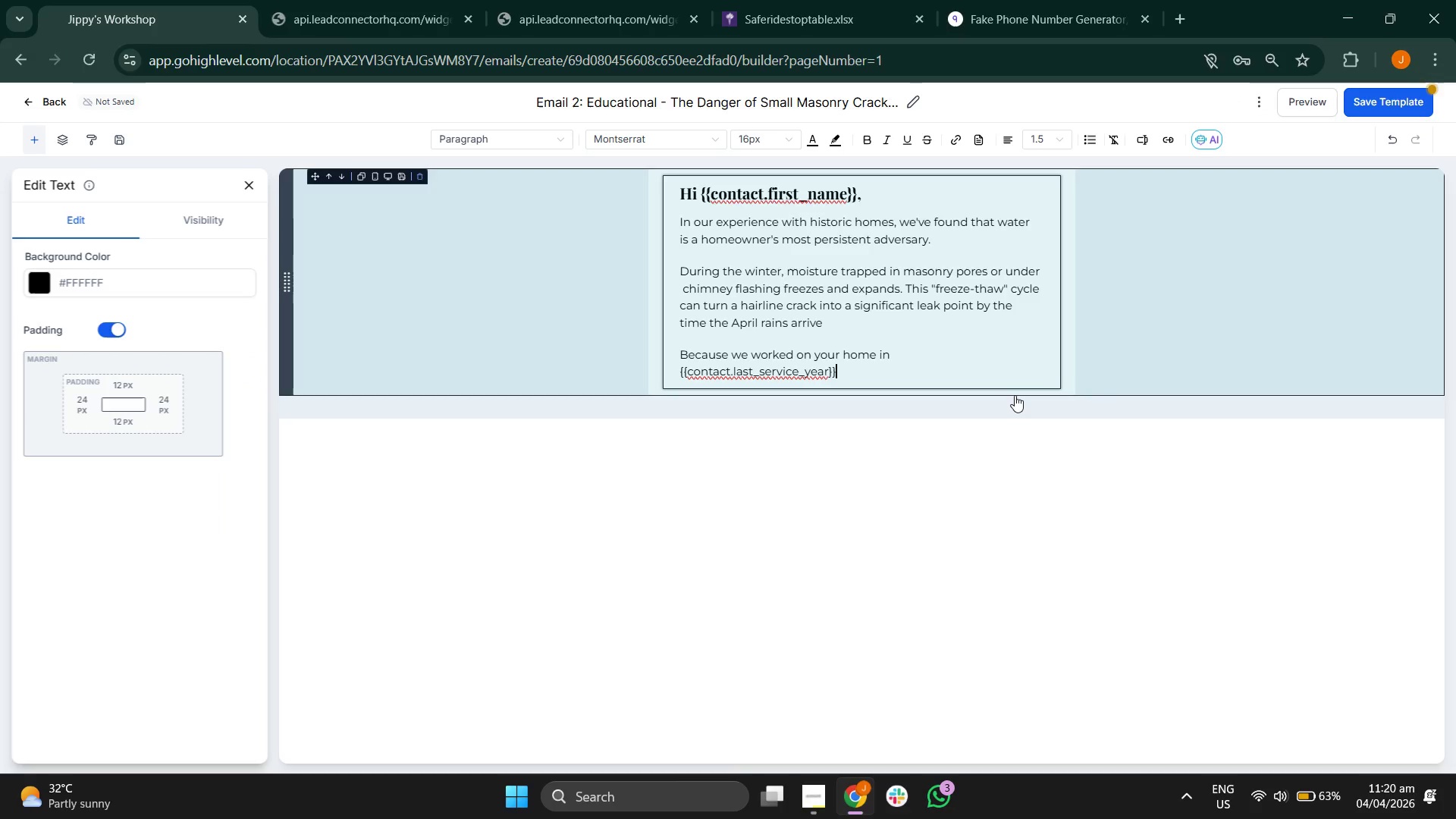 
type(, we want to help ypu)
key(Backspace)
key(Backspace)
type(ou catch these "invisible" shifts before they become costly interior repairs. Our spring audit specifically looks for:)
 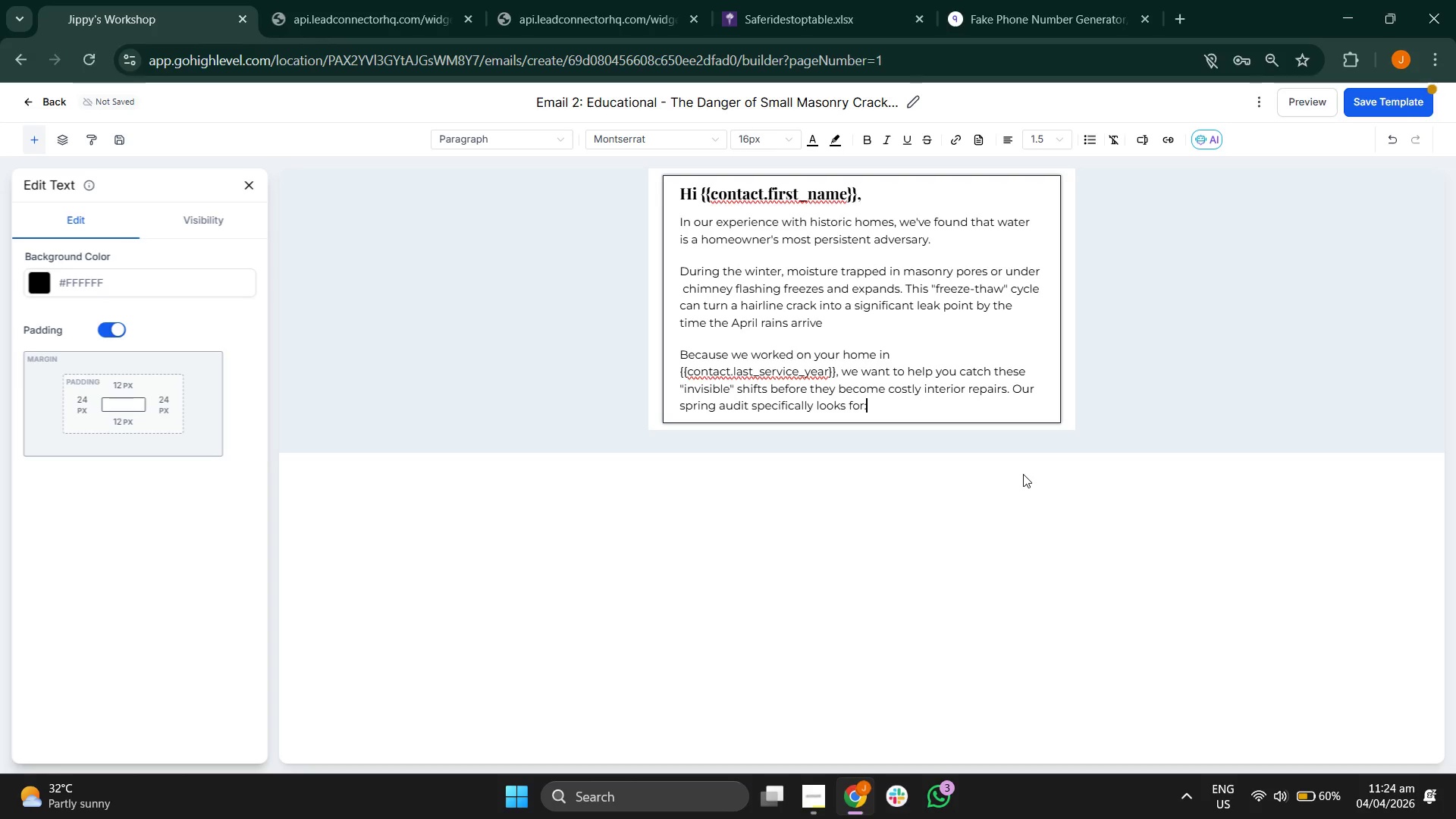 
key(Enter)
 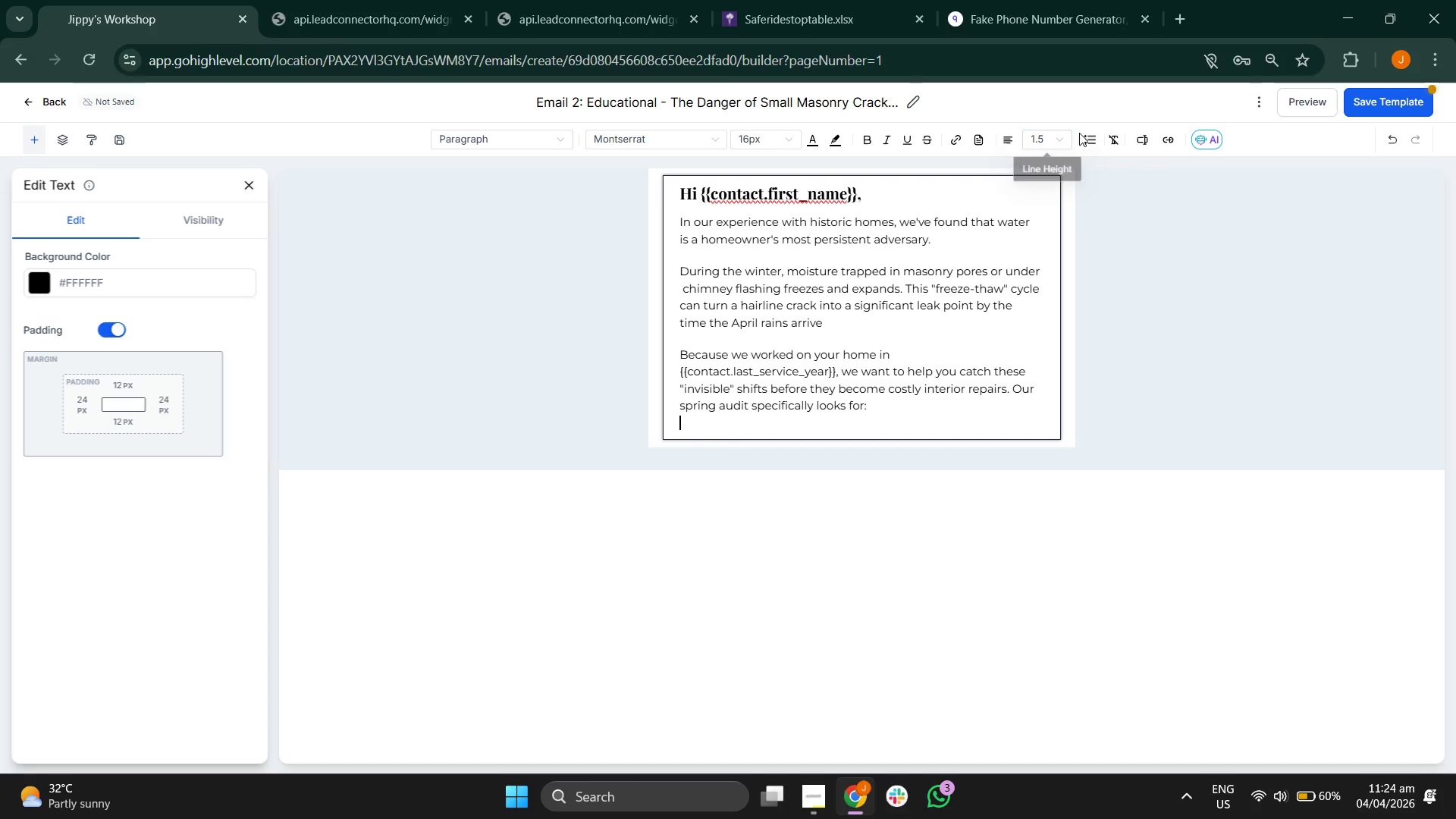 
left_click([1085, 137])
 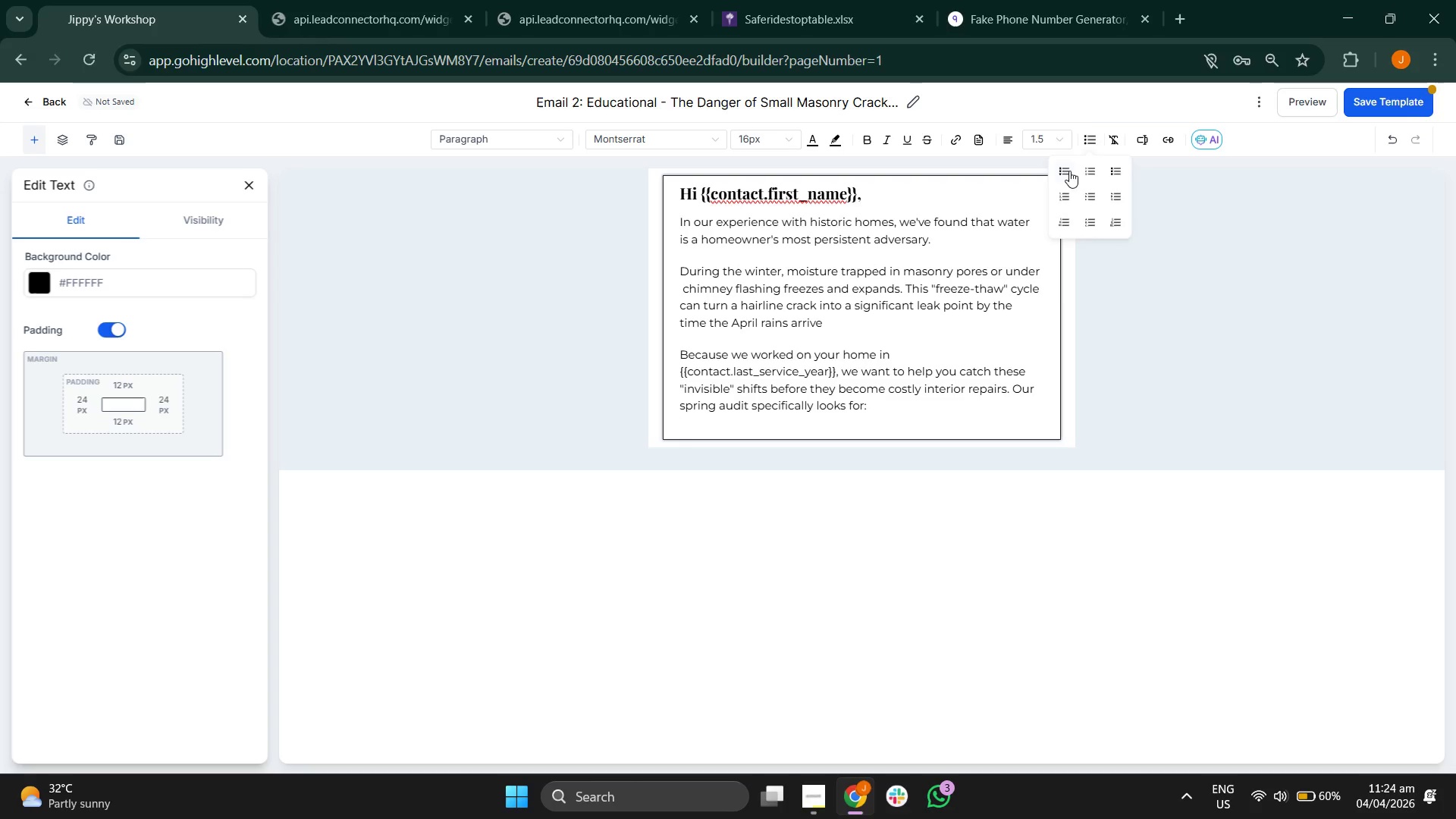 
left_click([1067, 171])
 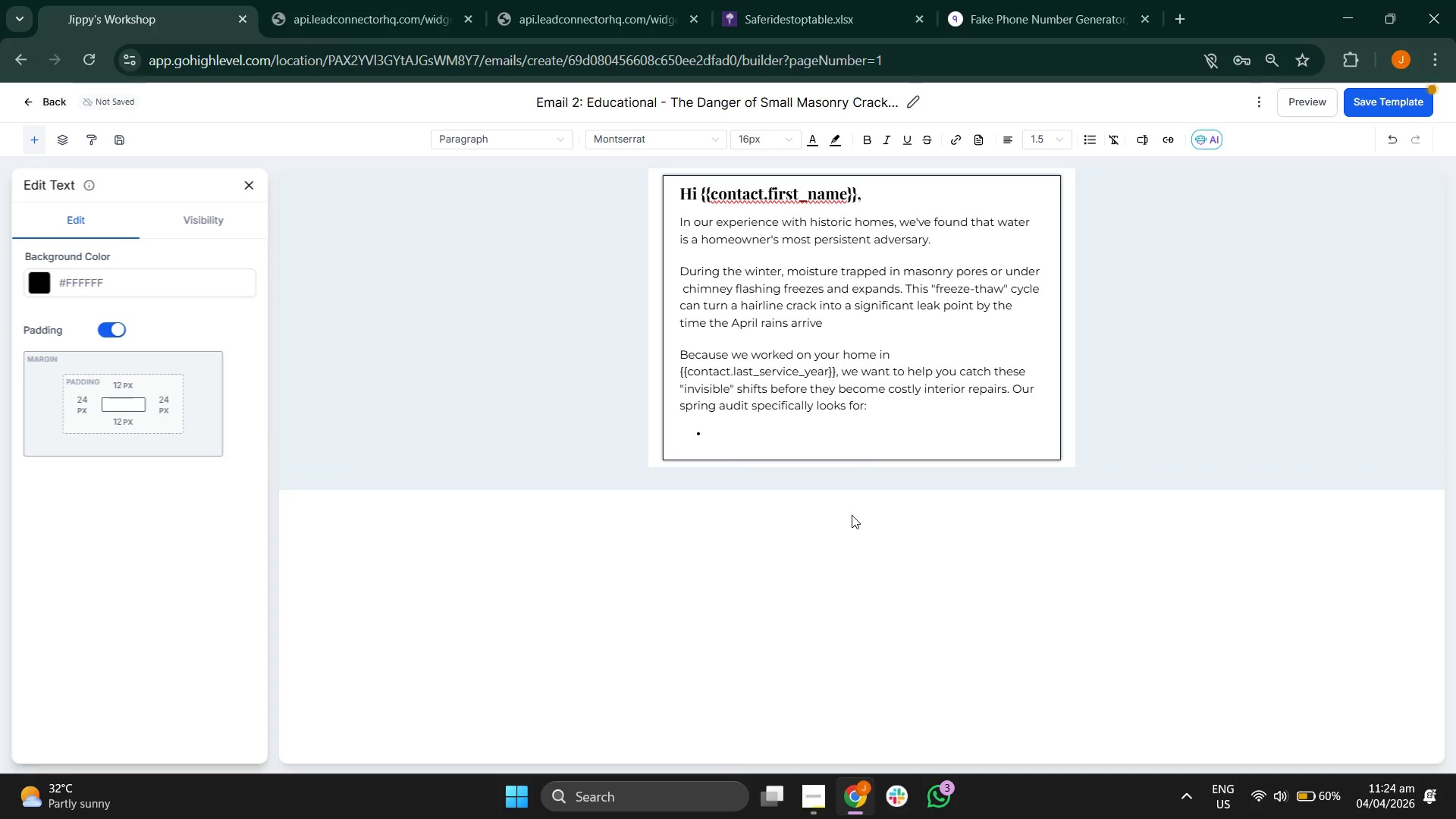 
key(Control+B)
 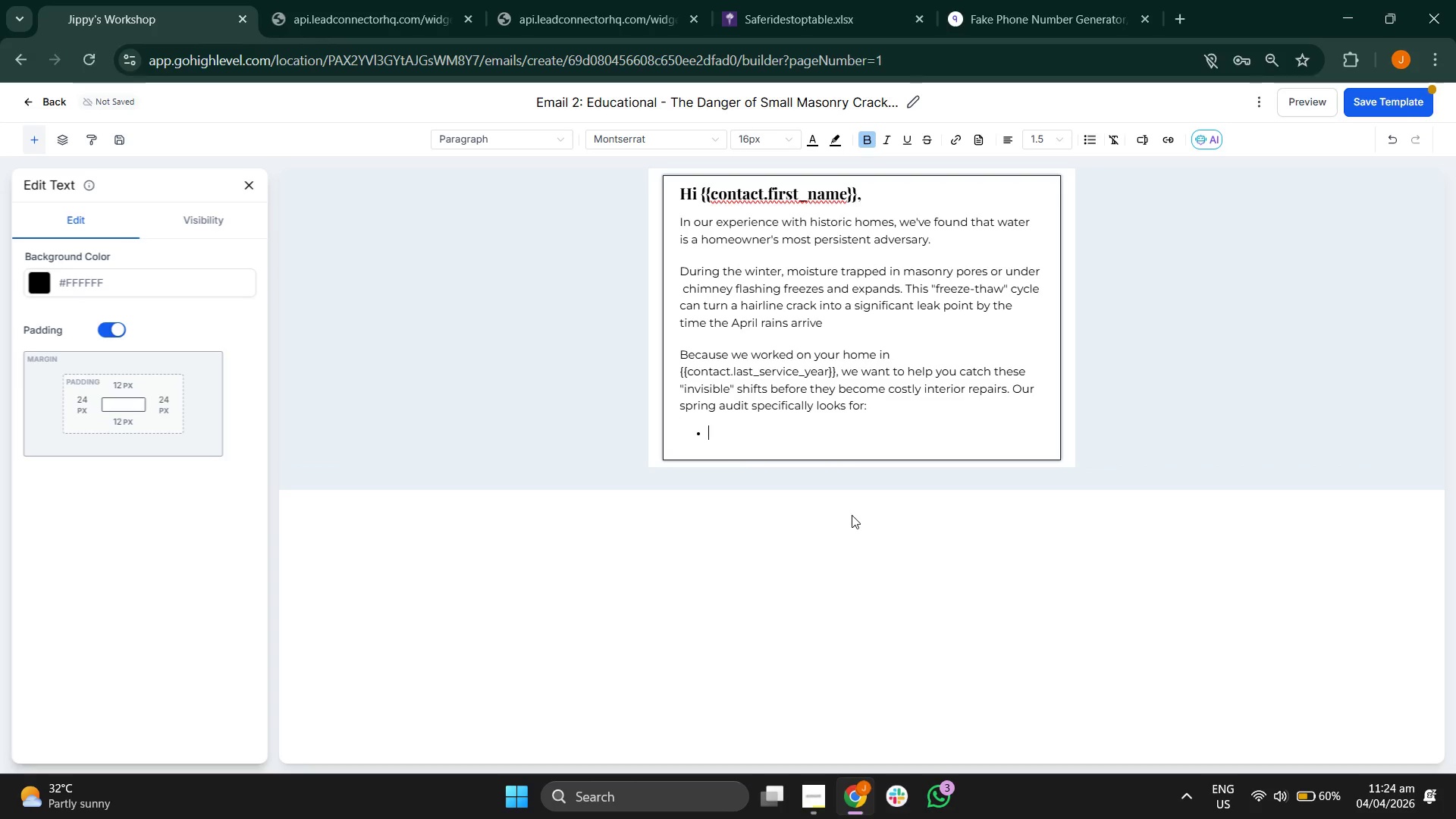 
type(Chimney Flashing Integrity: )
 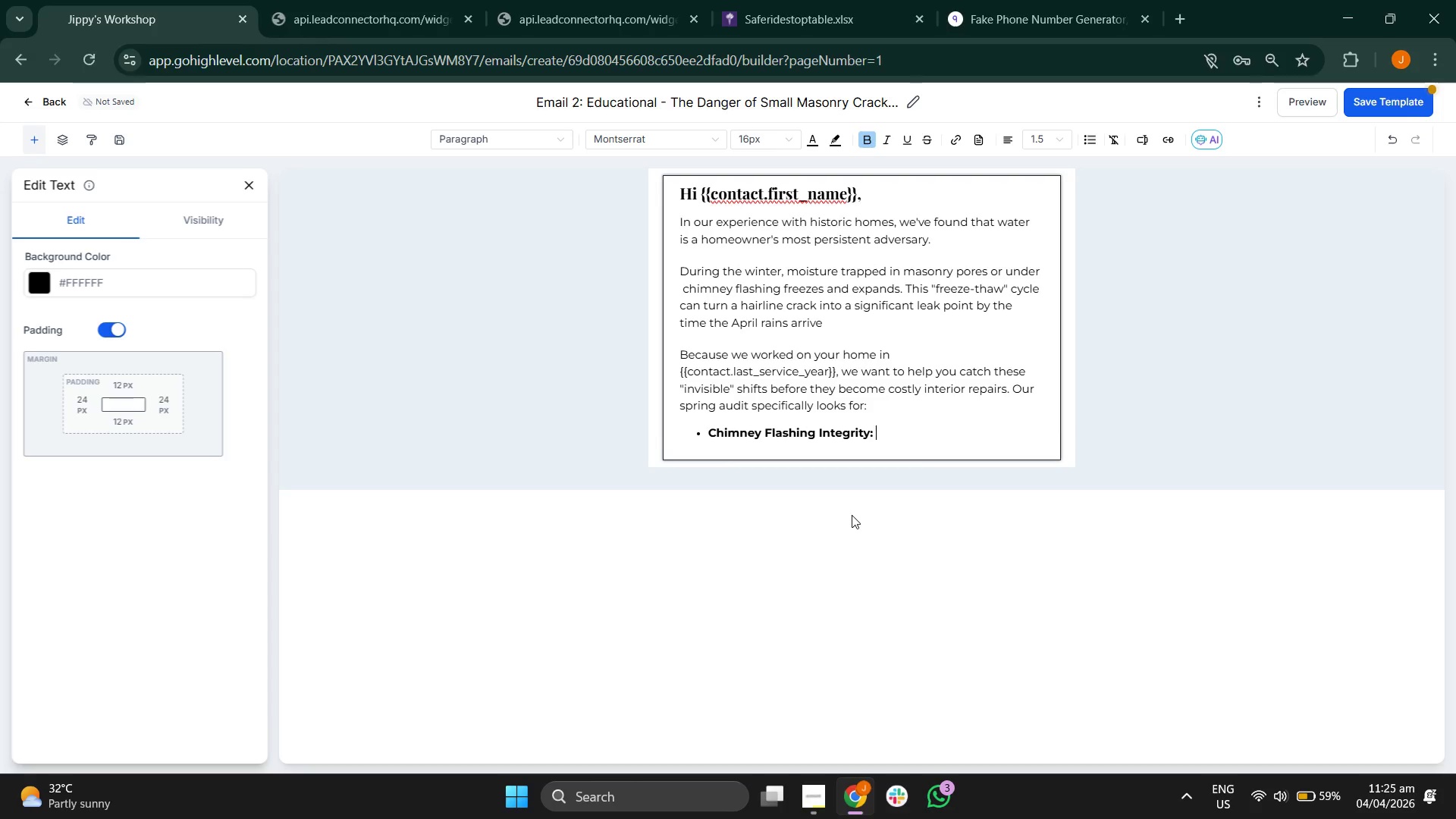 
left_click([862, 133])
 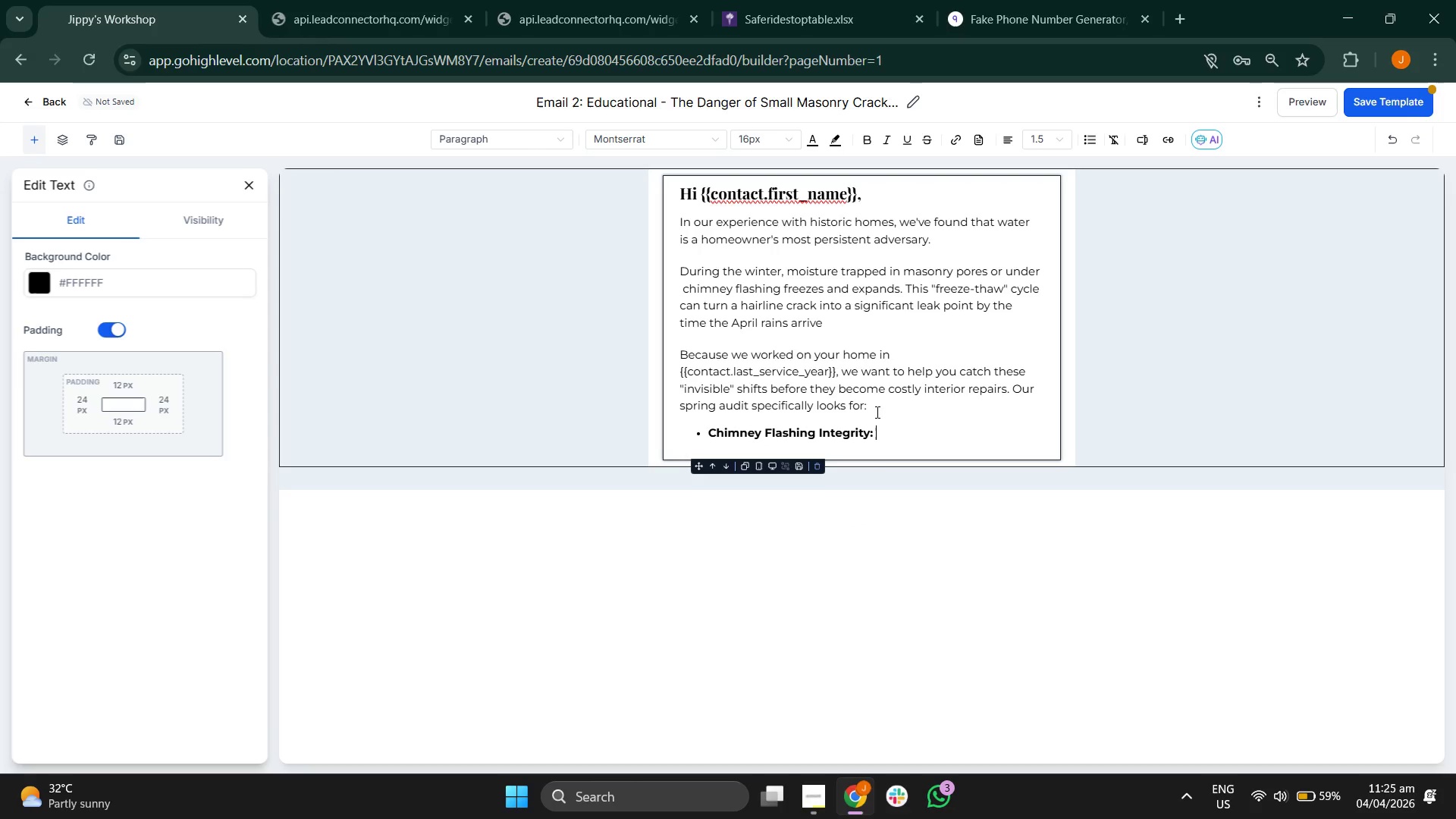 
type(e)
key(Backspace)
type(e)
key(Backspace)
type(Ensuring the seal is still watertight)
 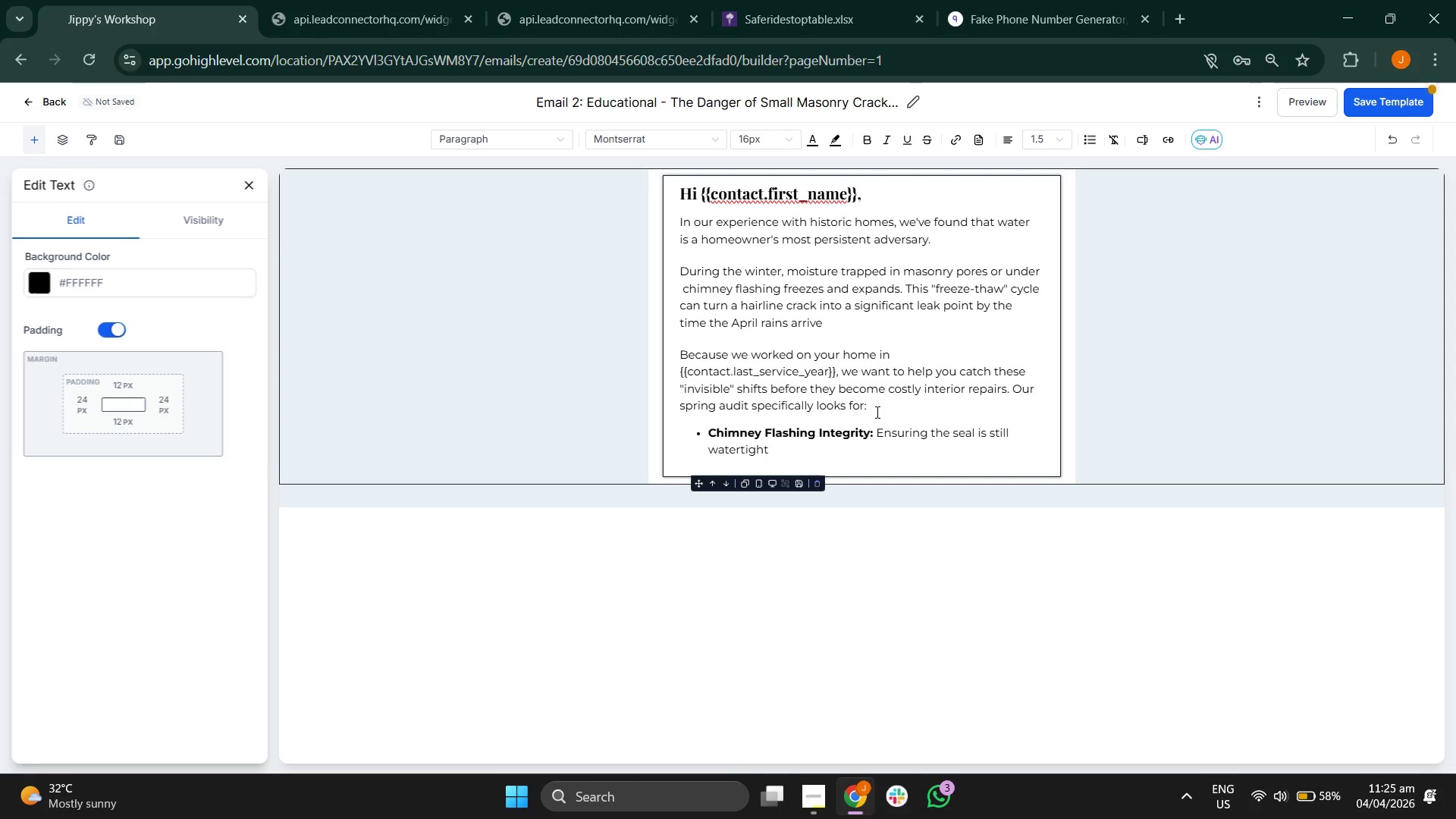 
key(Enter)
 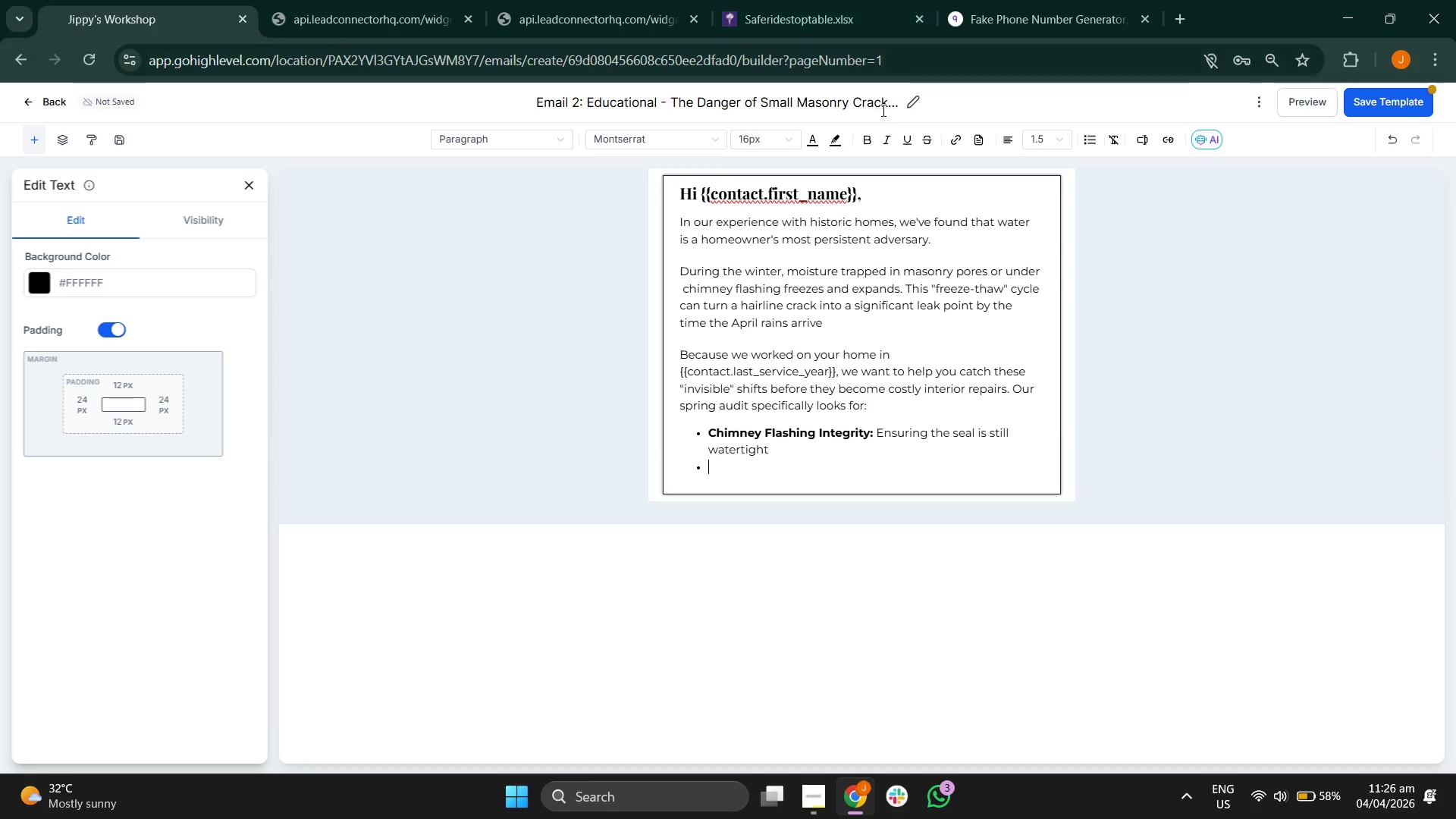 
left_click([865, 137])
 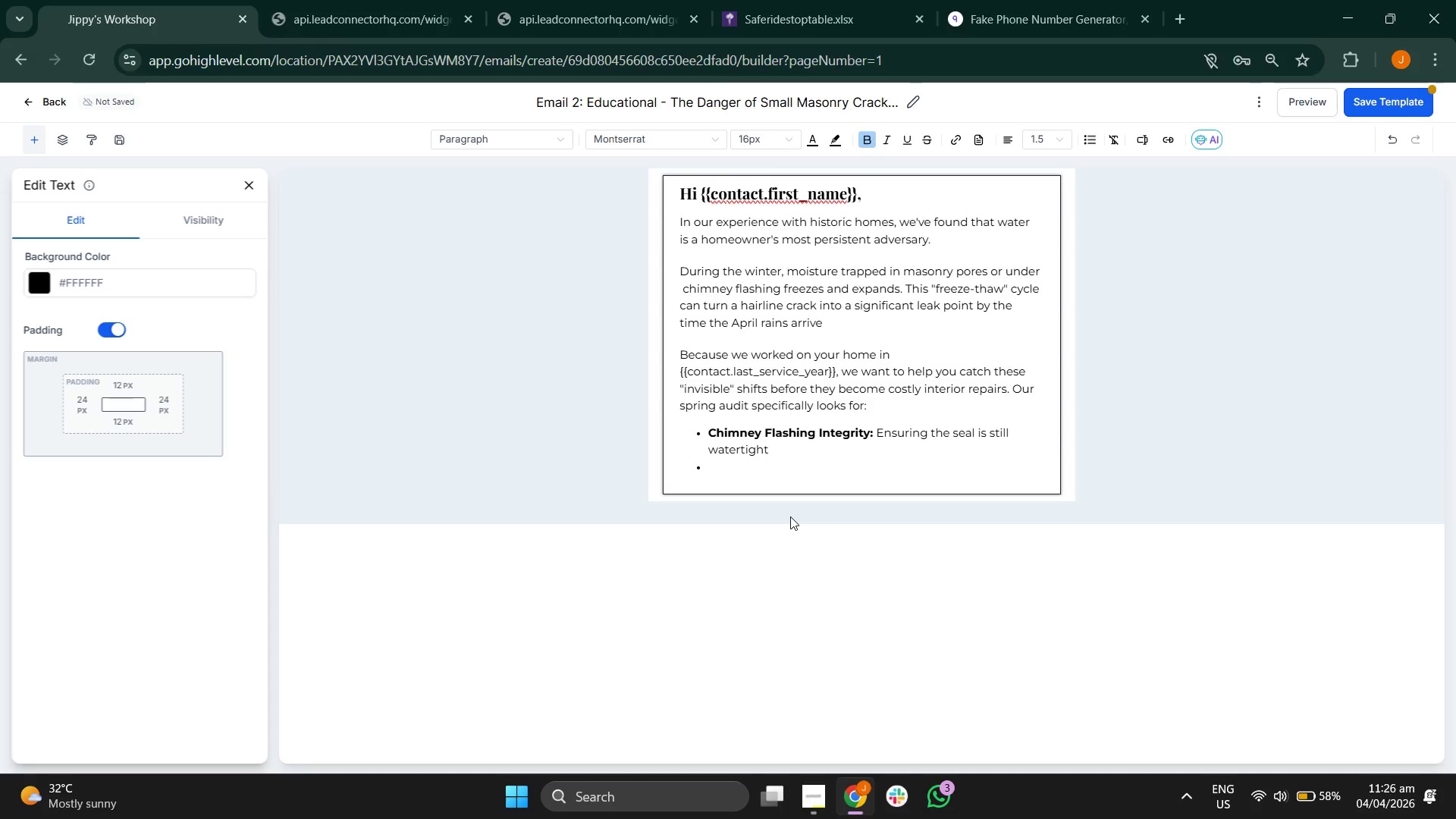 
type(Slate Til)
 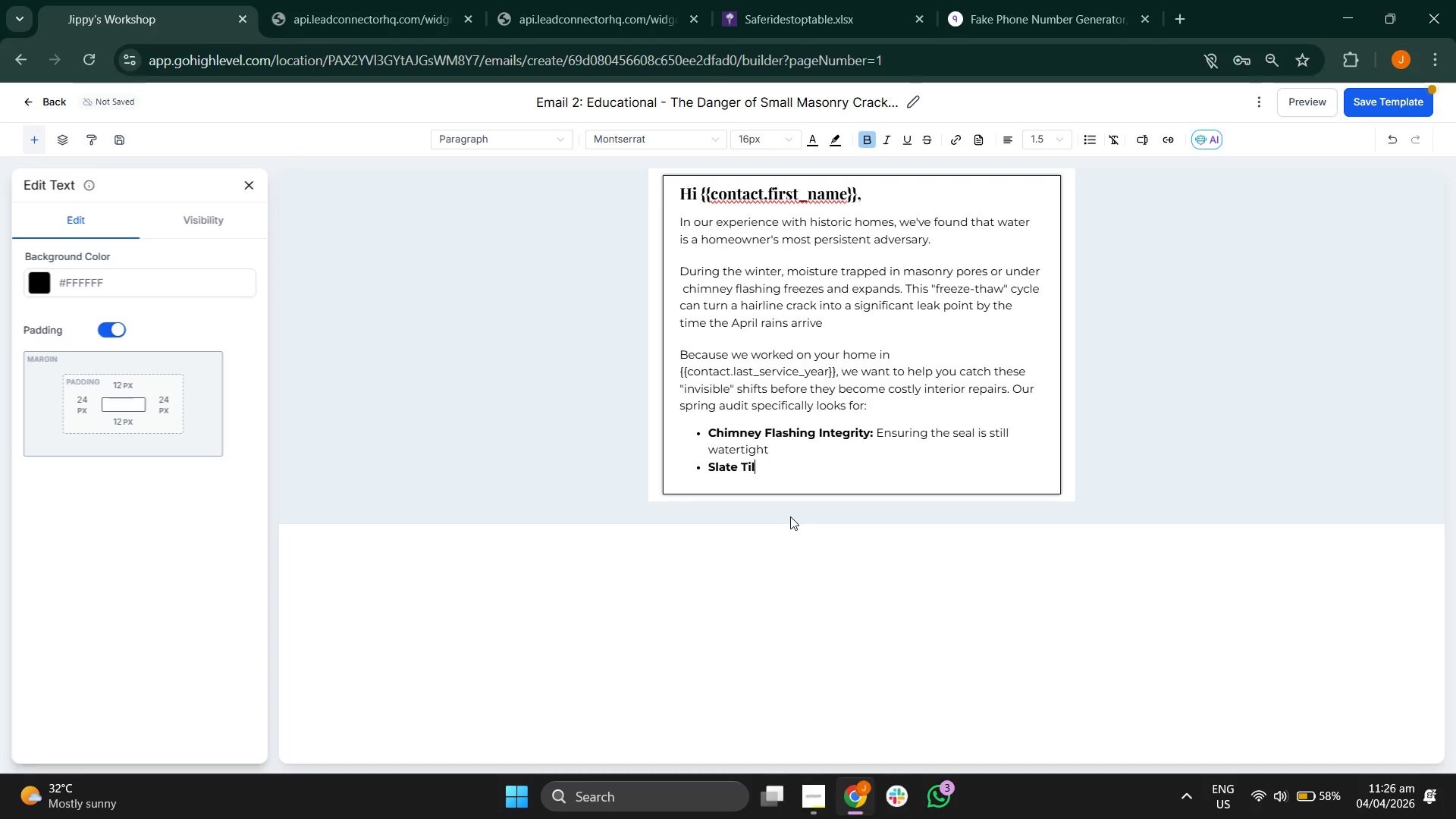 
type(e Displacement: )
 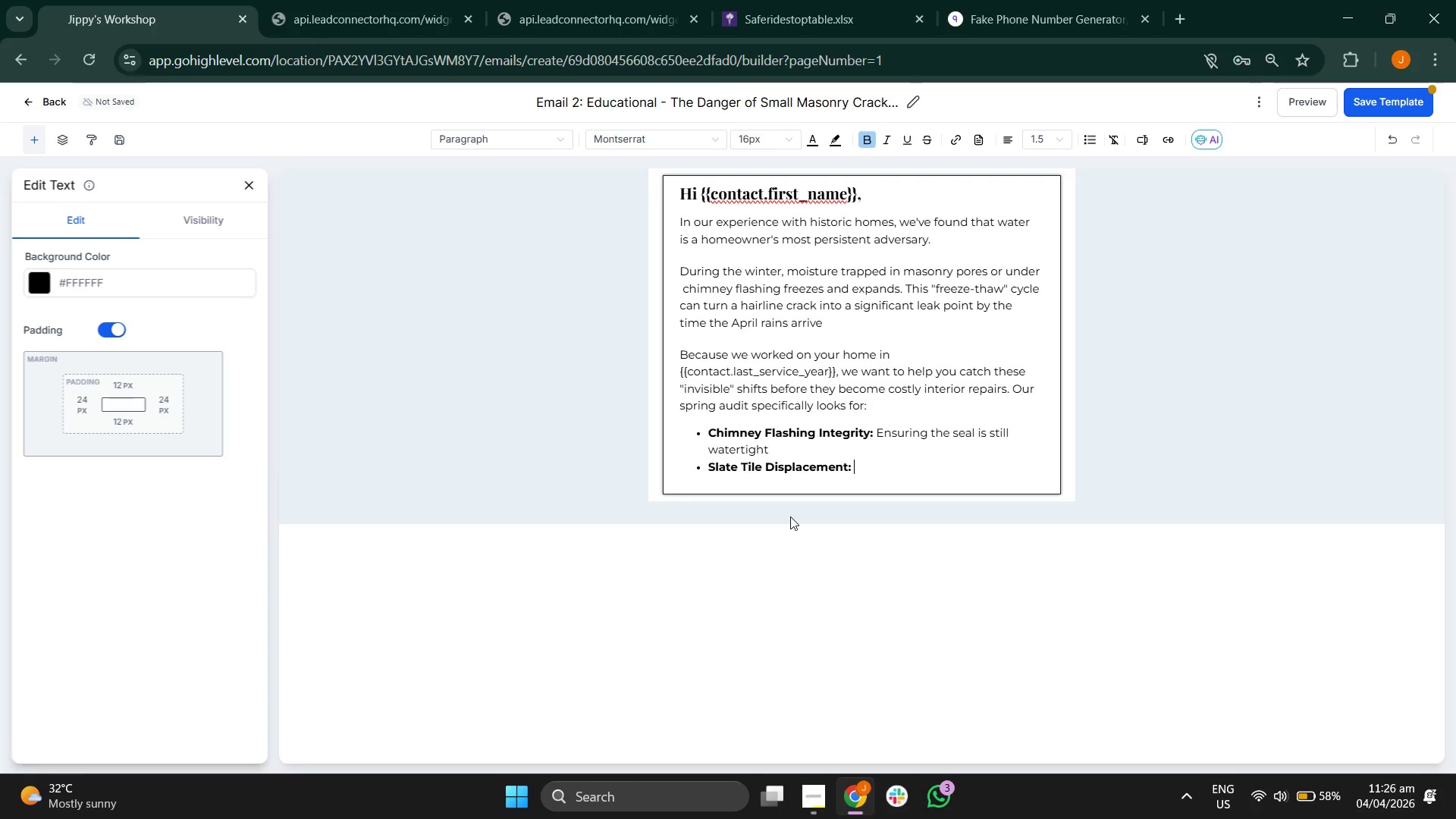 
left_click([869, 133])
 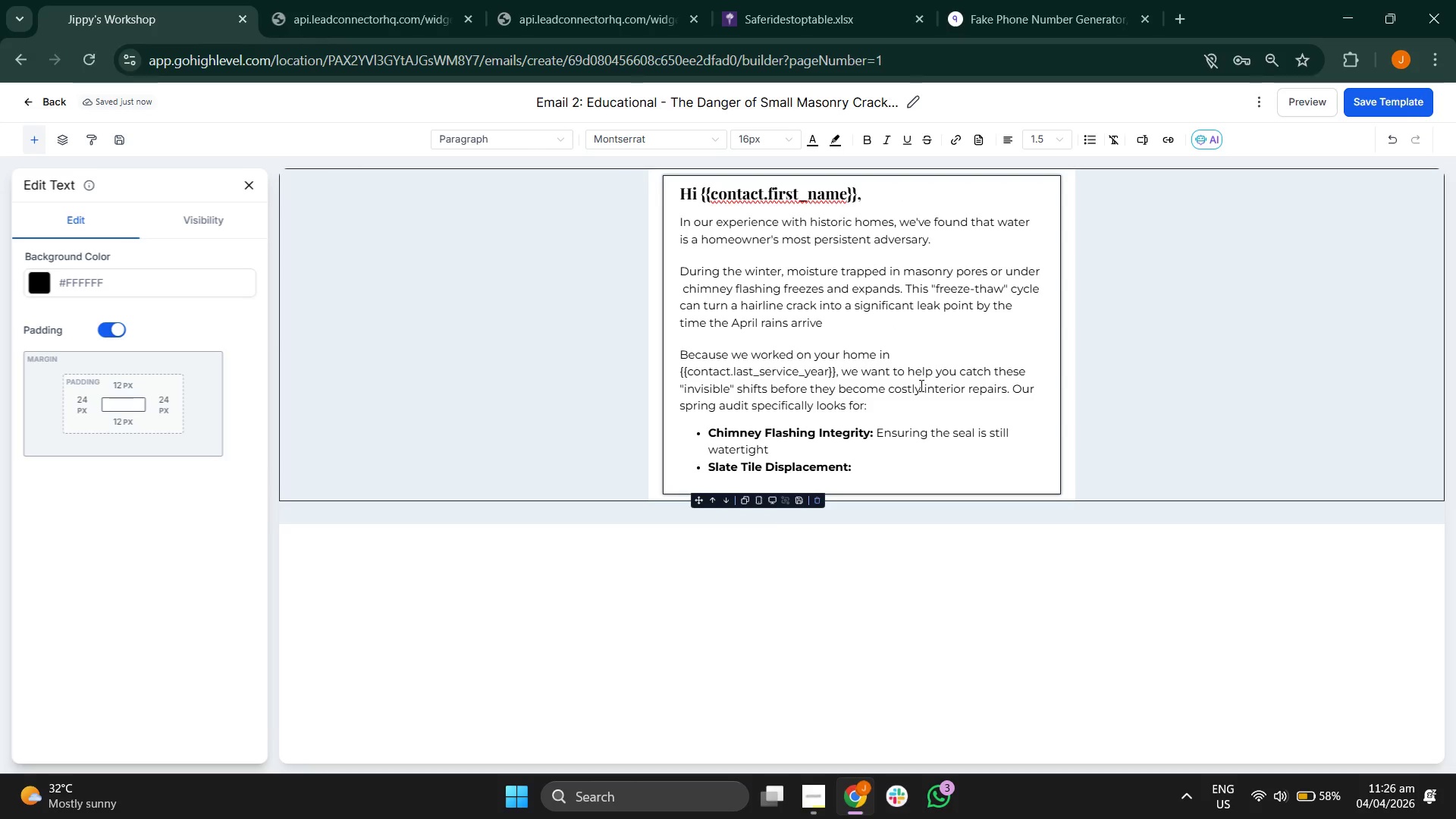 
type(Checking for "drifting" tiles caused ny)
key(Backspace)
key(Backspace)
type(by ice dams.)
 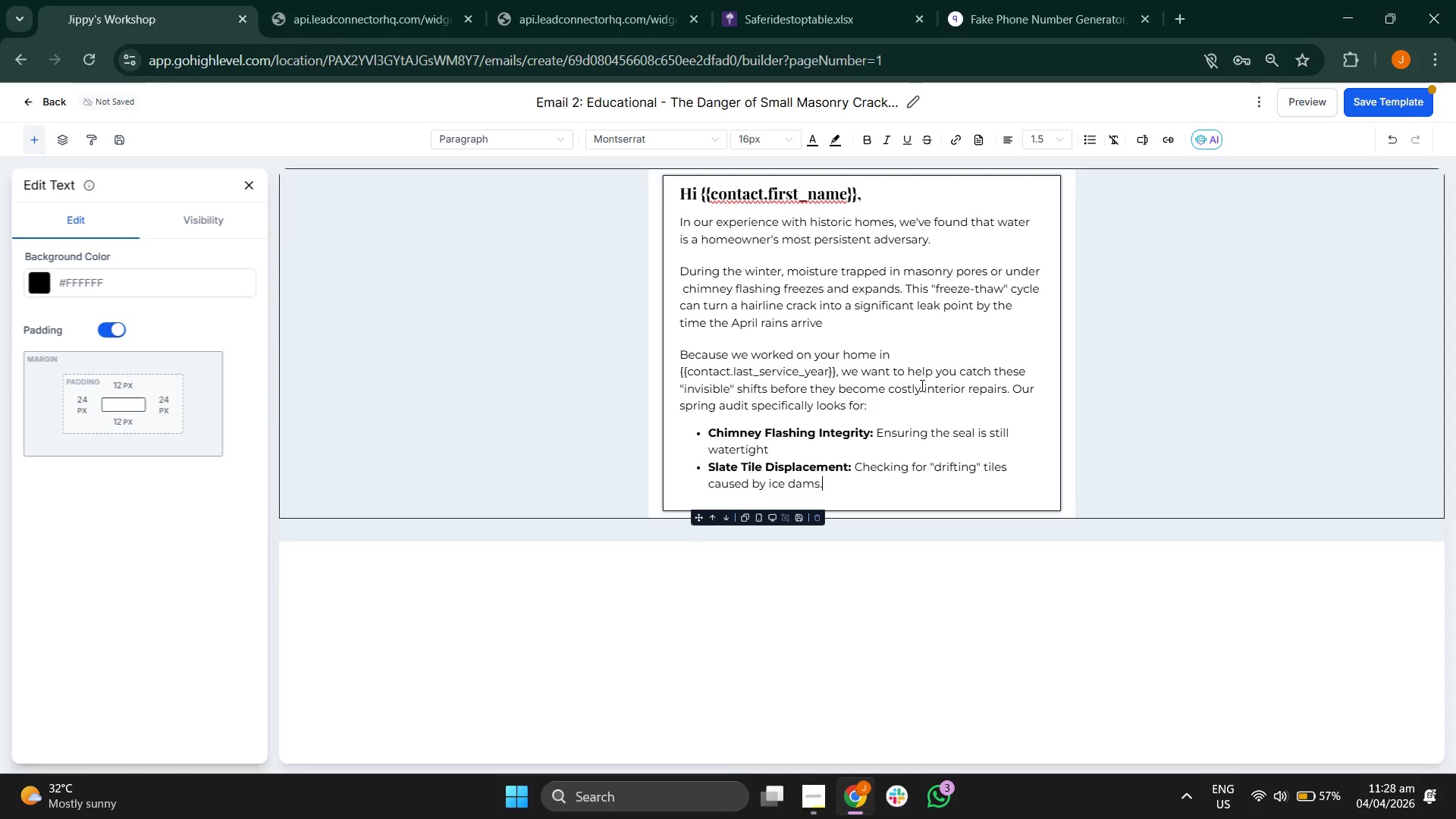 
key(Enter)
 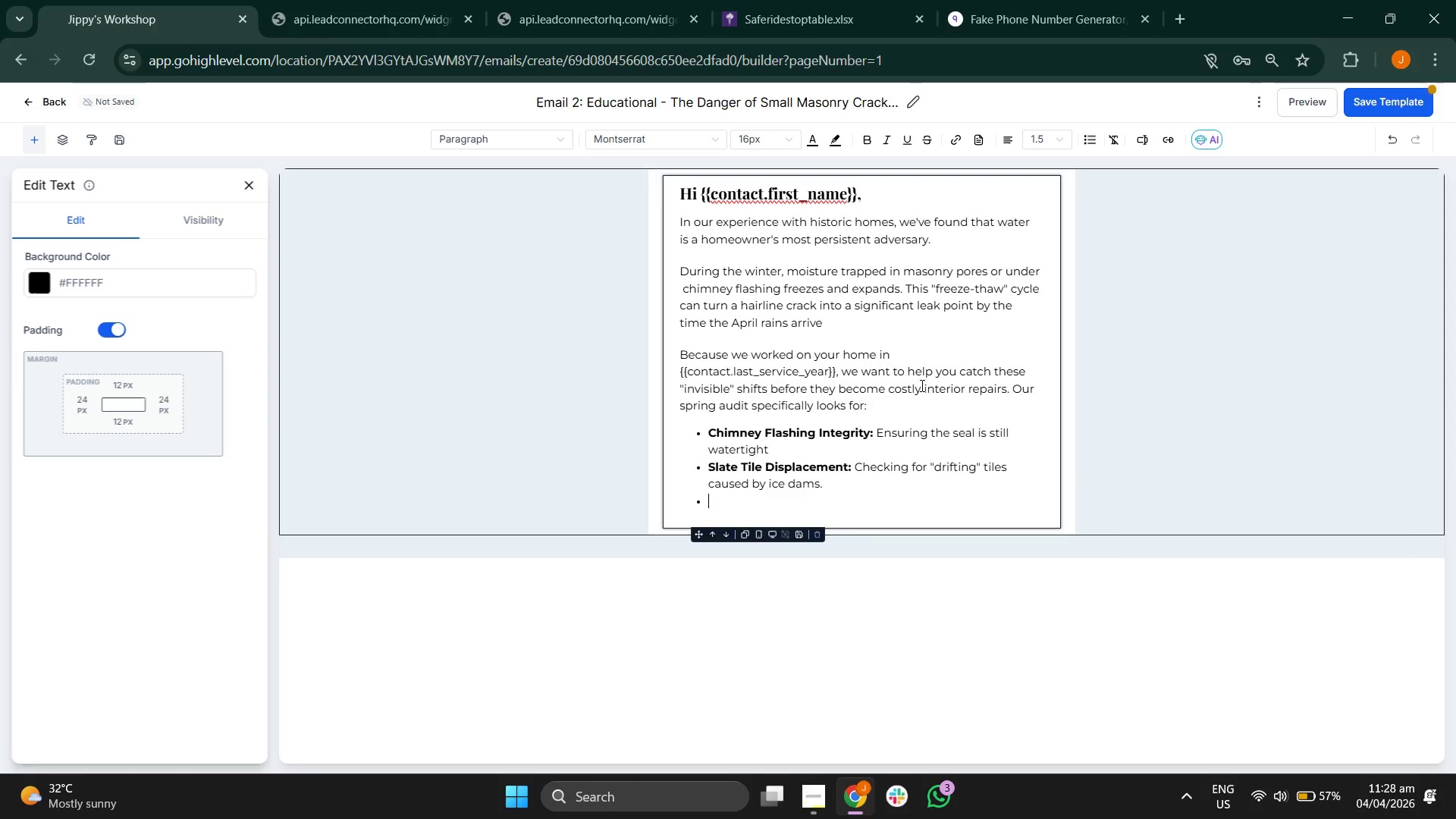 
key(Backspace)
 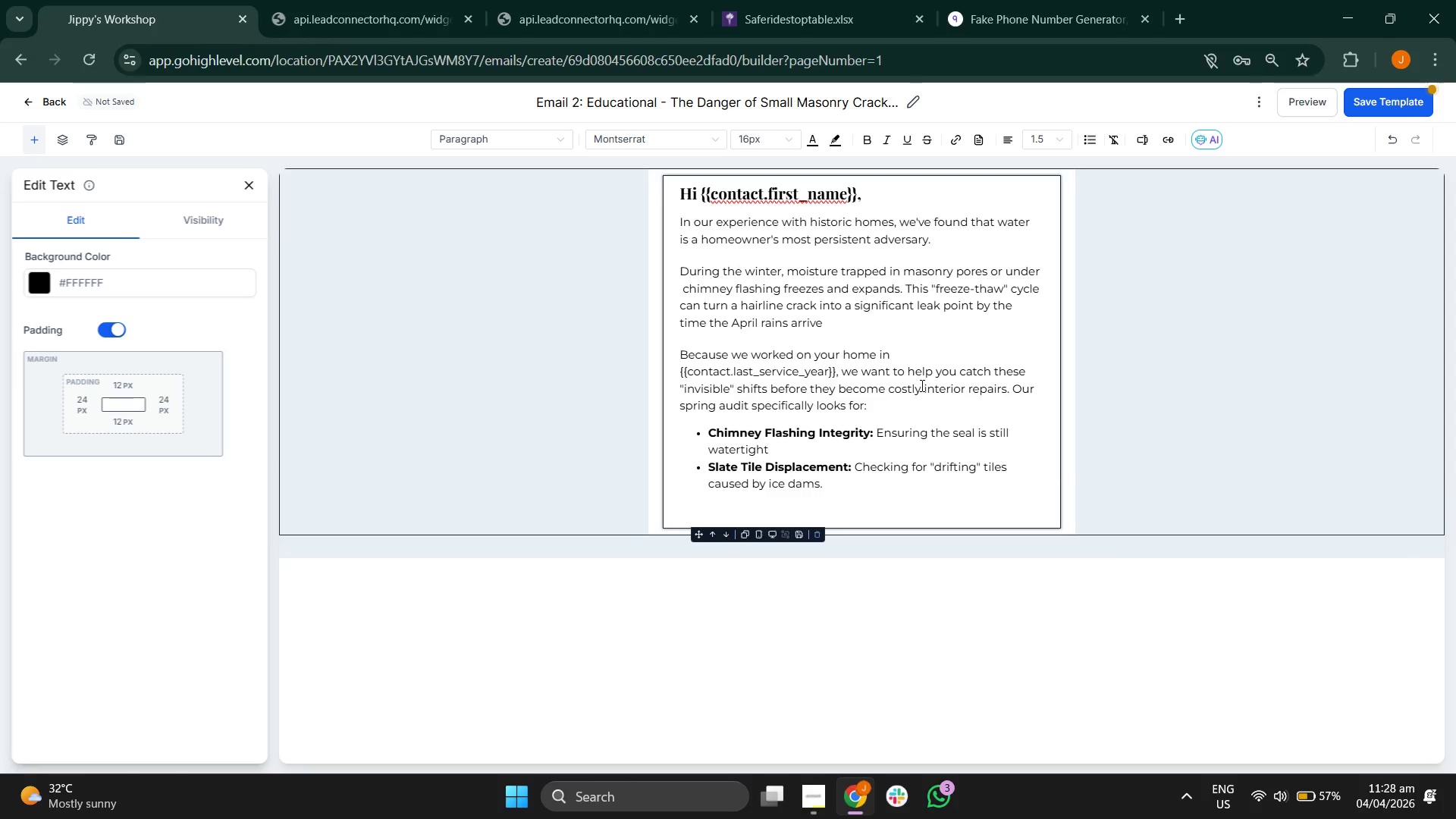 
key(Backspace)
 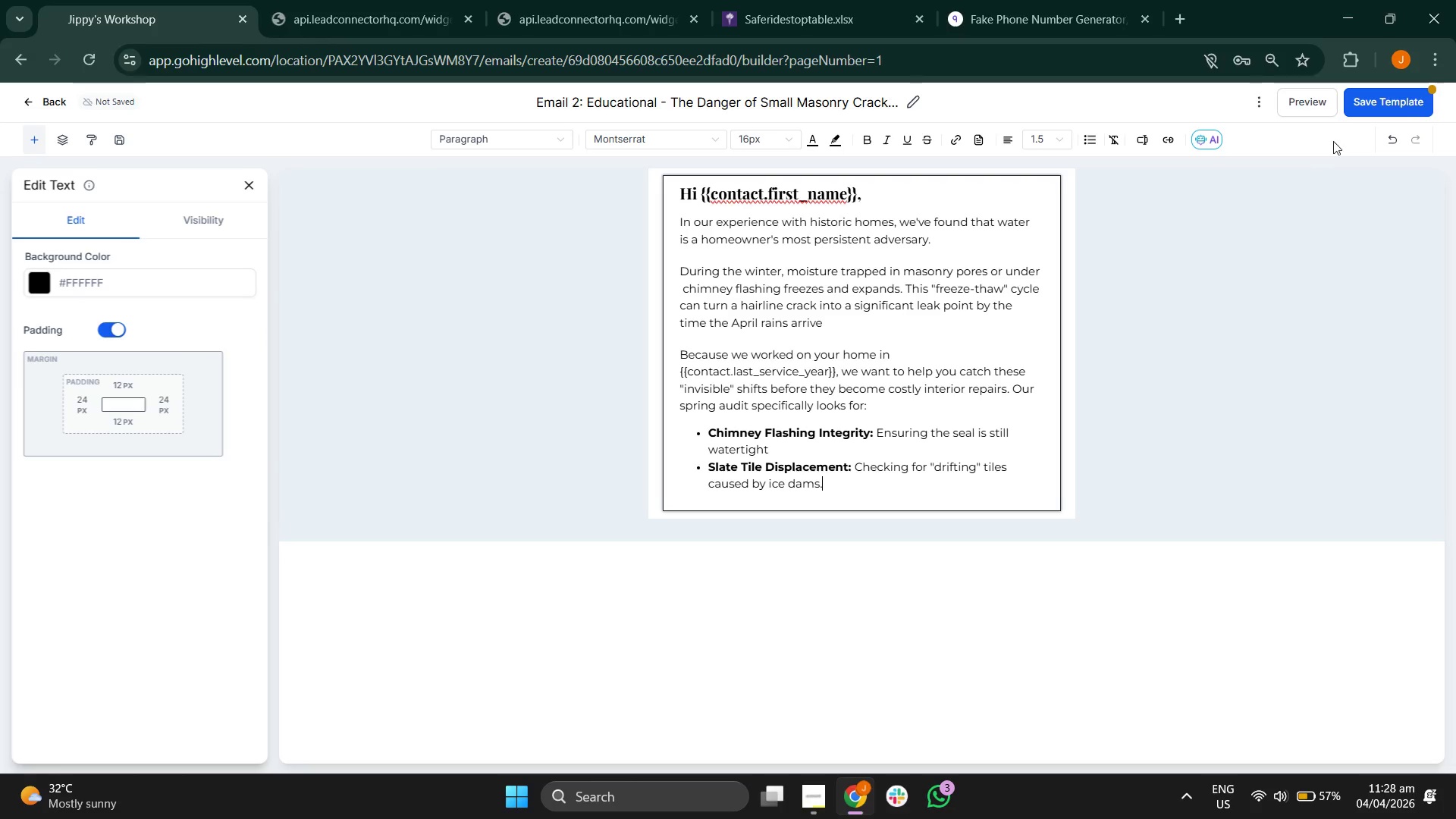 
left_click([1376, 110])
 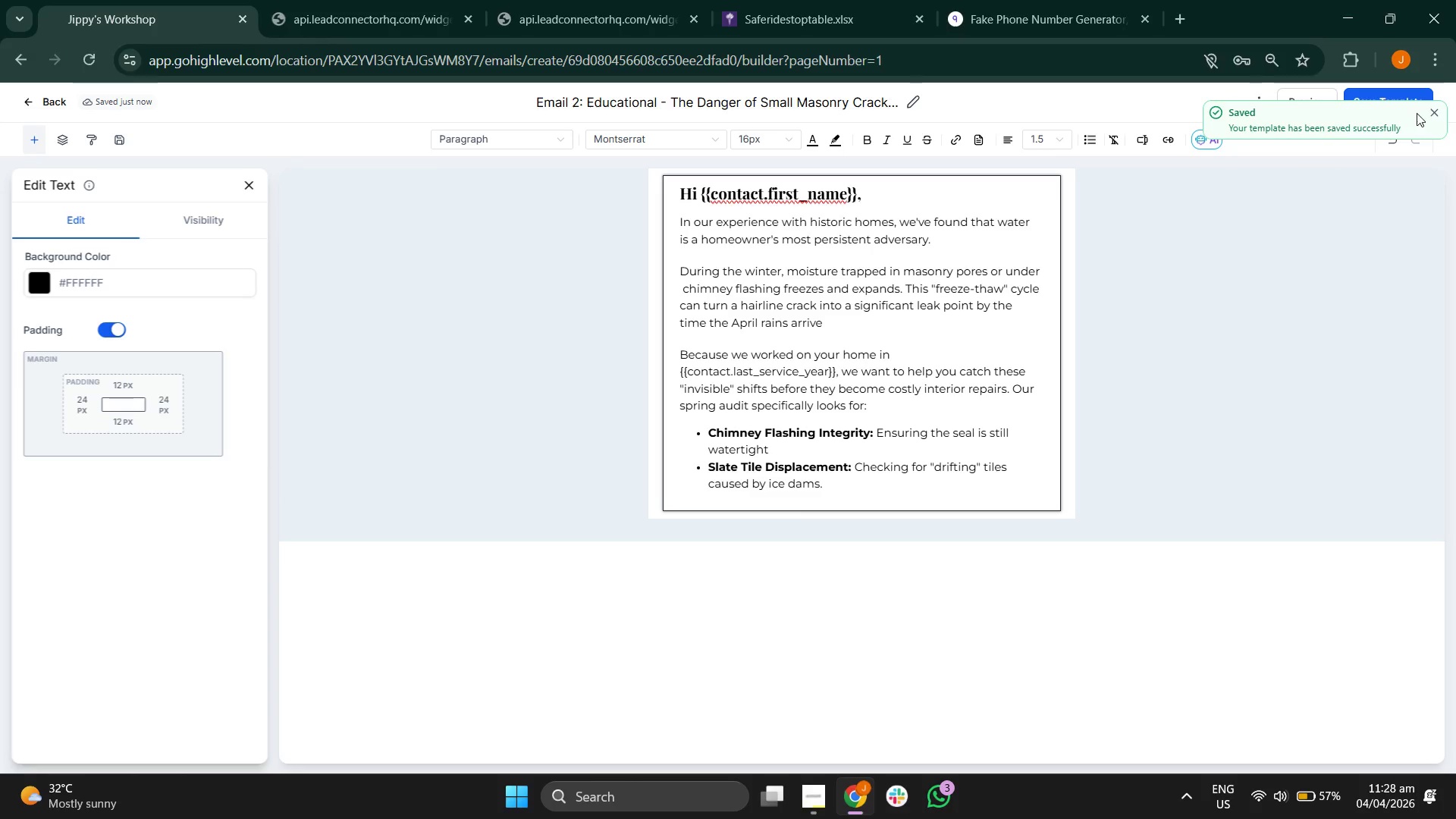 
left_click([1436, 112])
 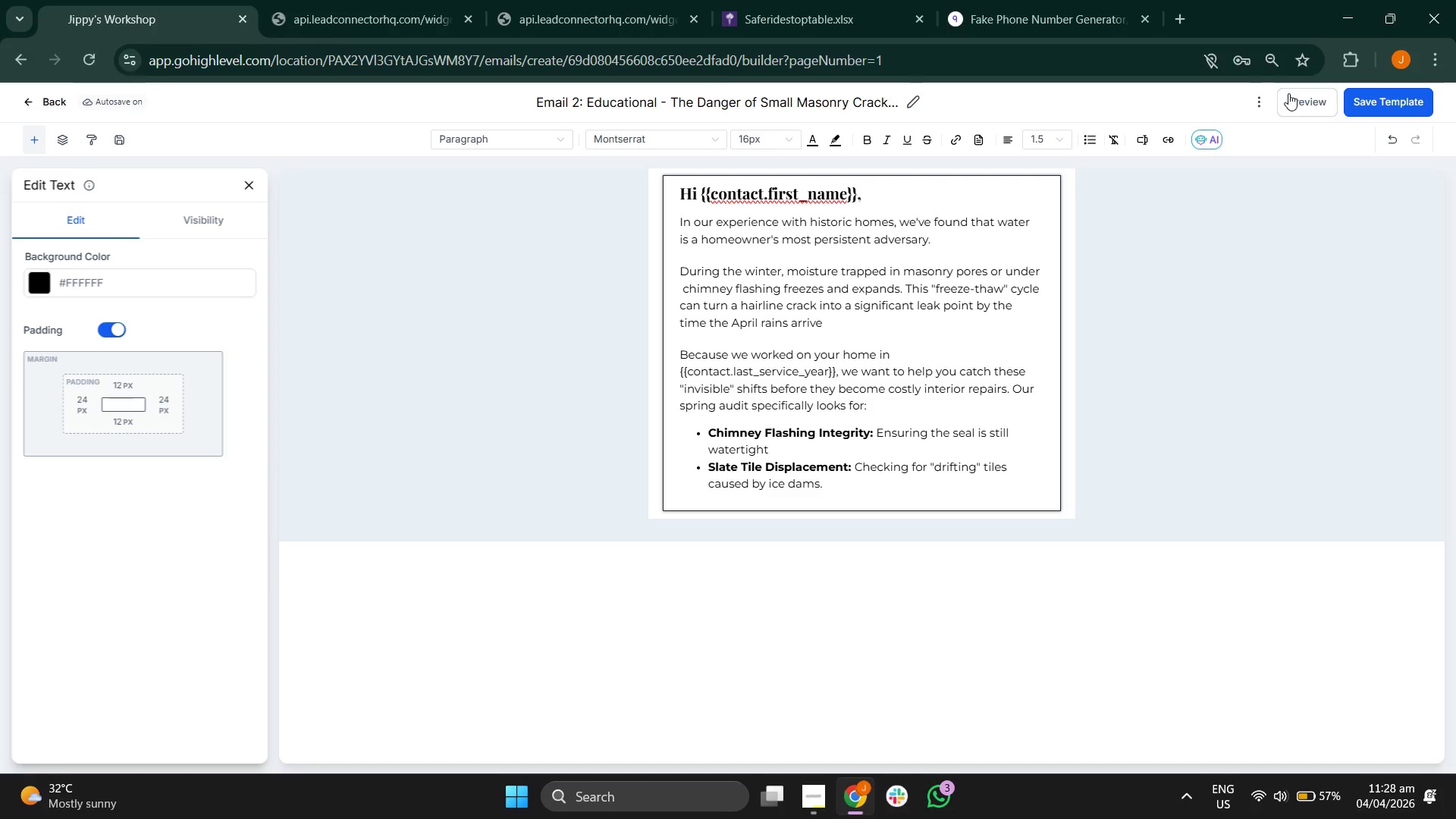 
left_click([1297, 99])
 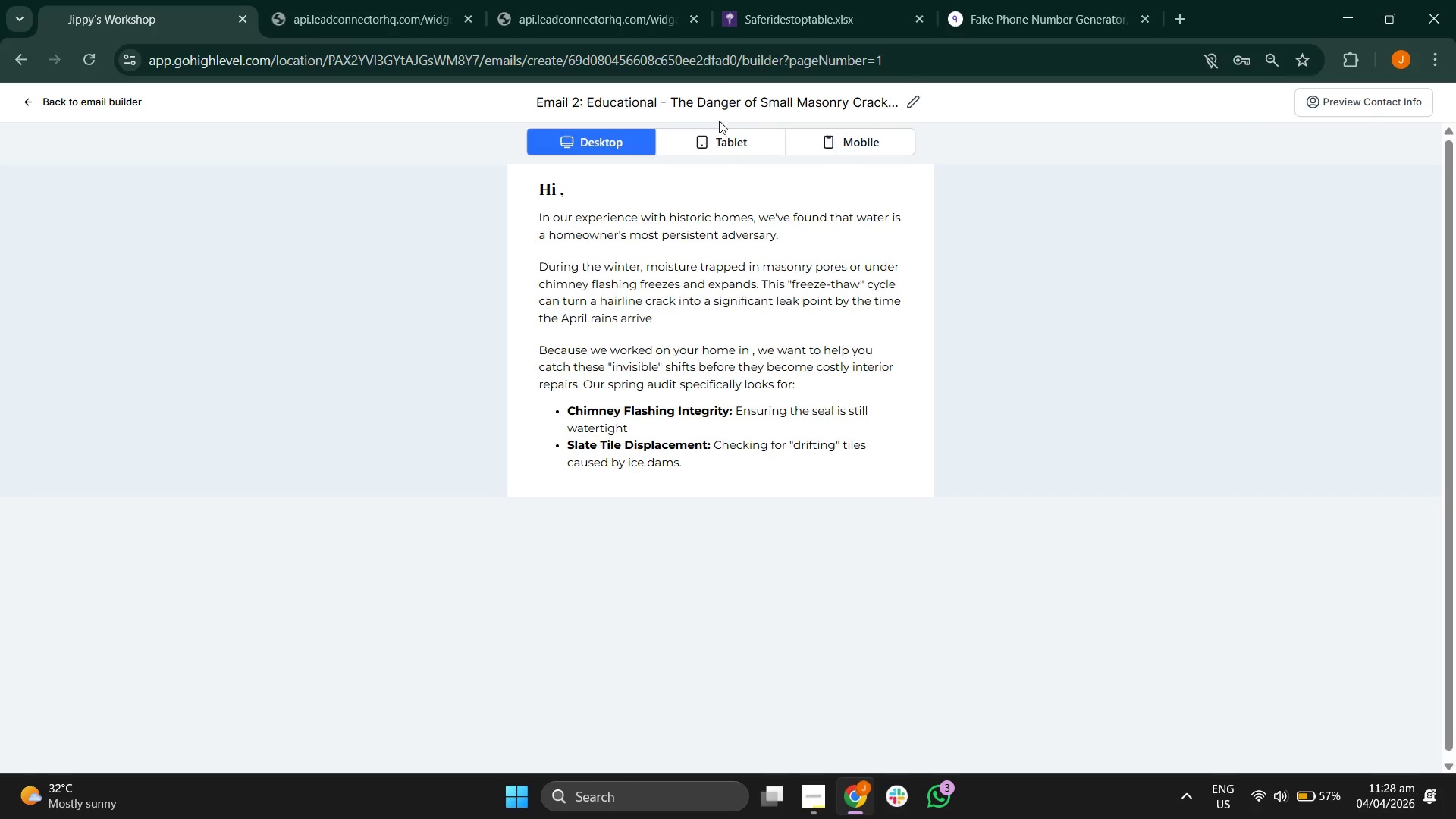 
left_click([720, 133])
 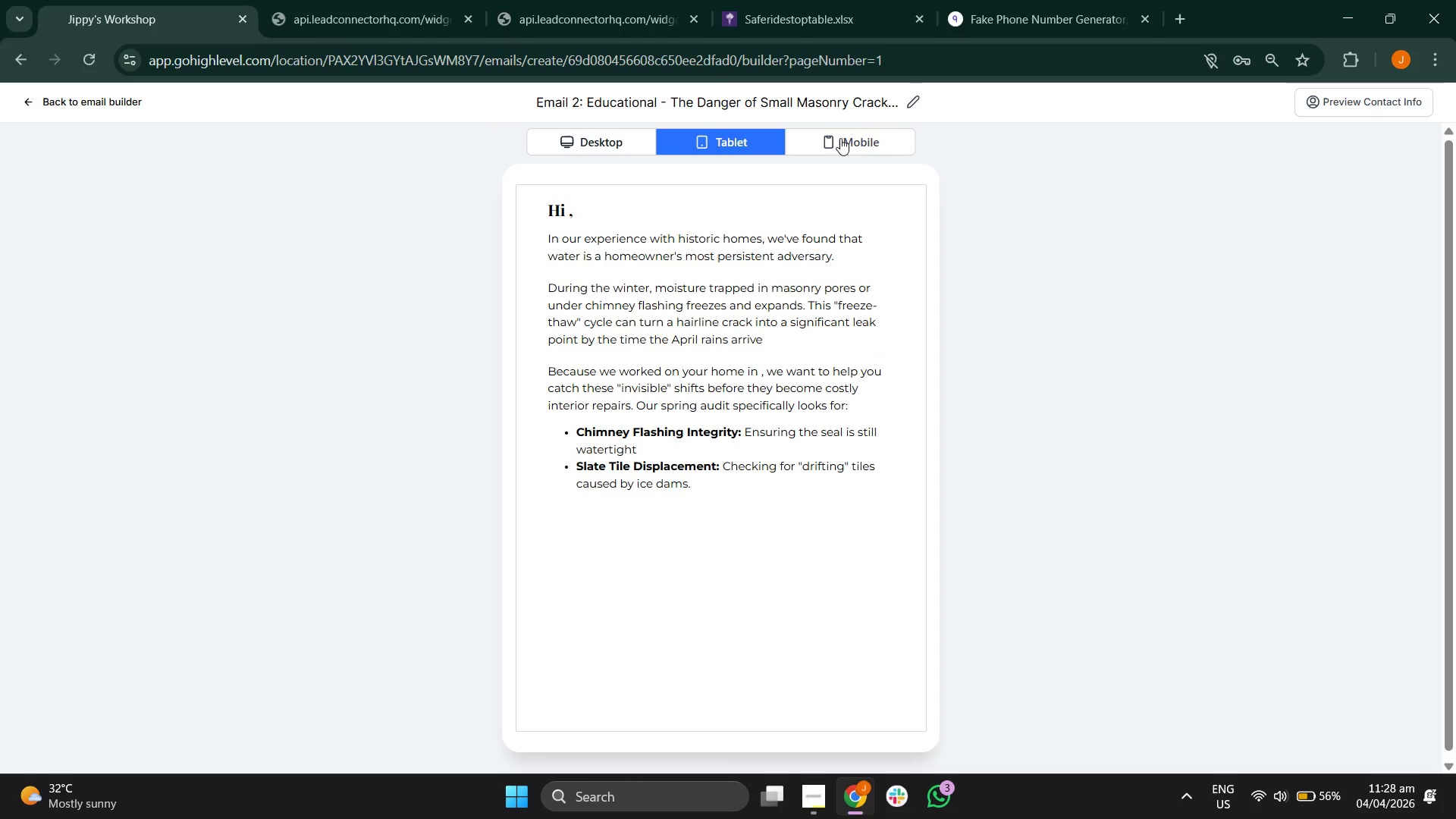 
left_click([840, 138])
 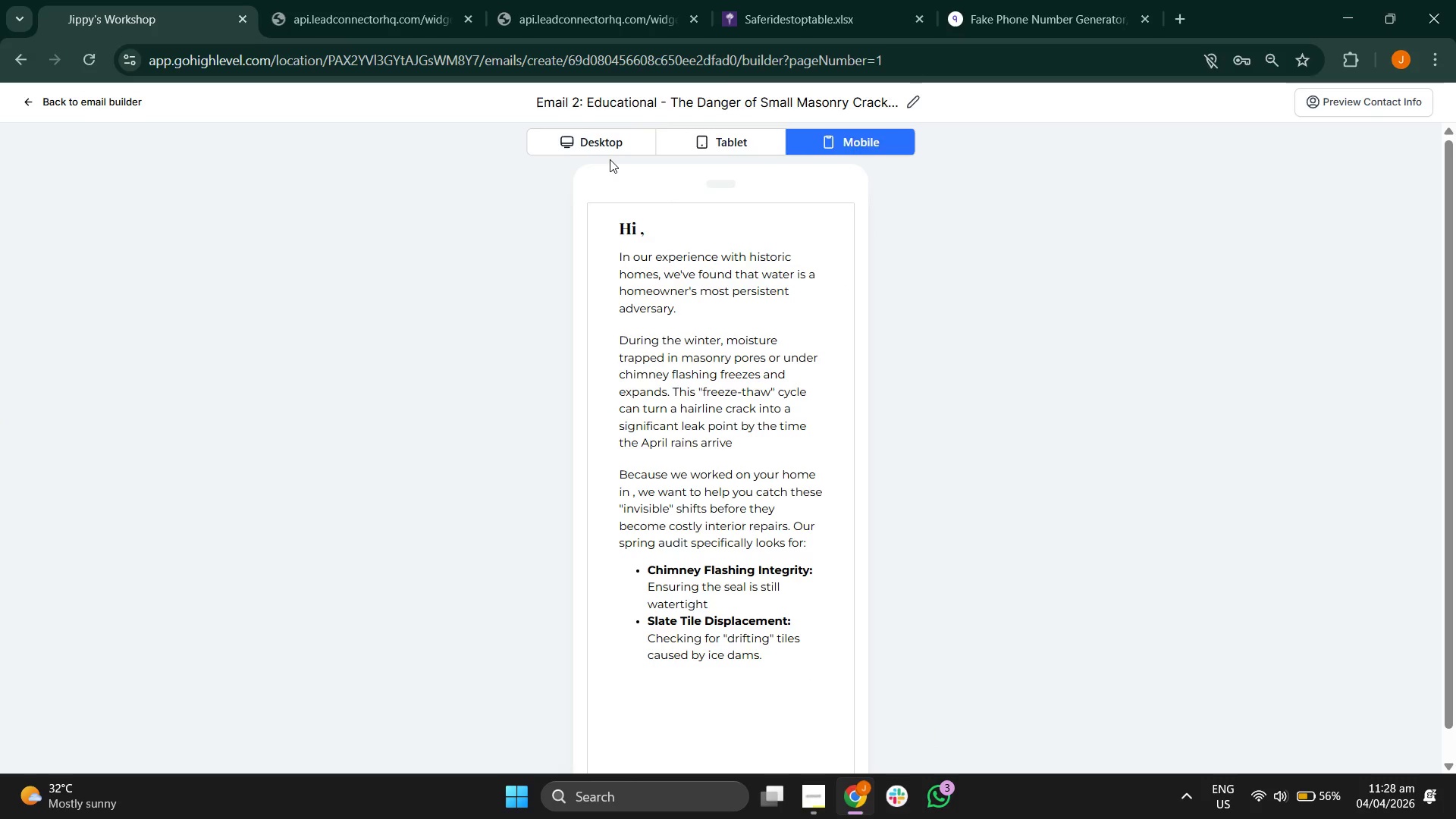 
left_click([595, 150])
 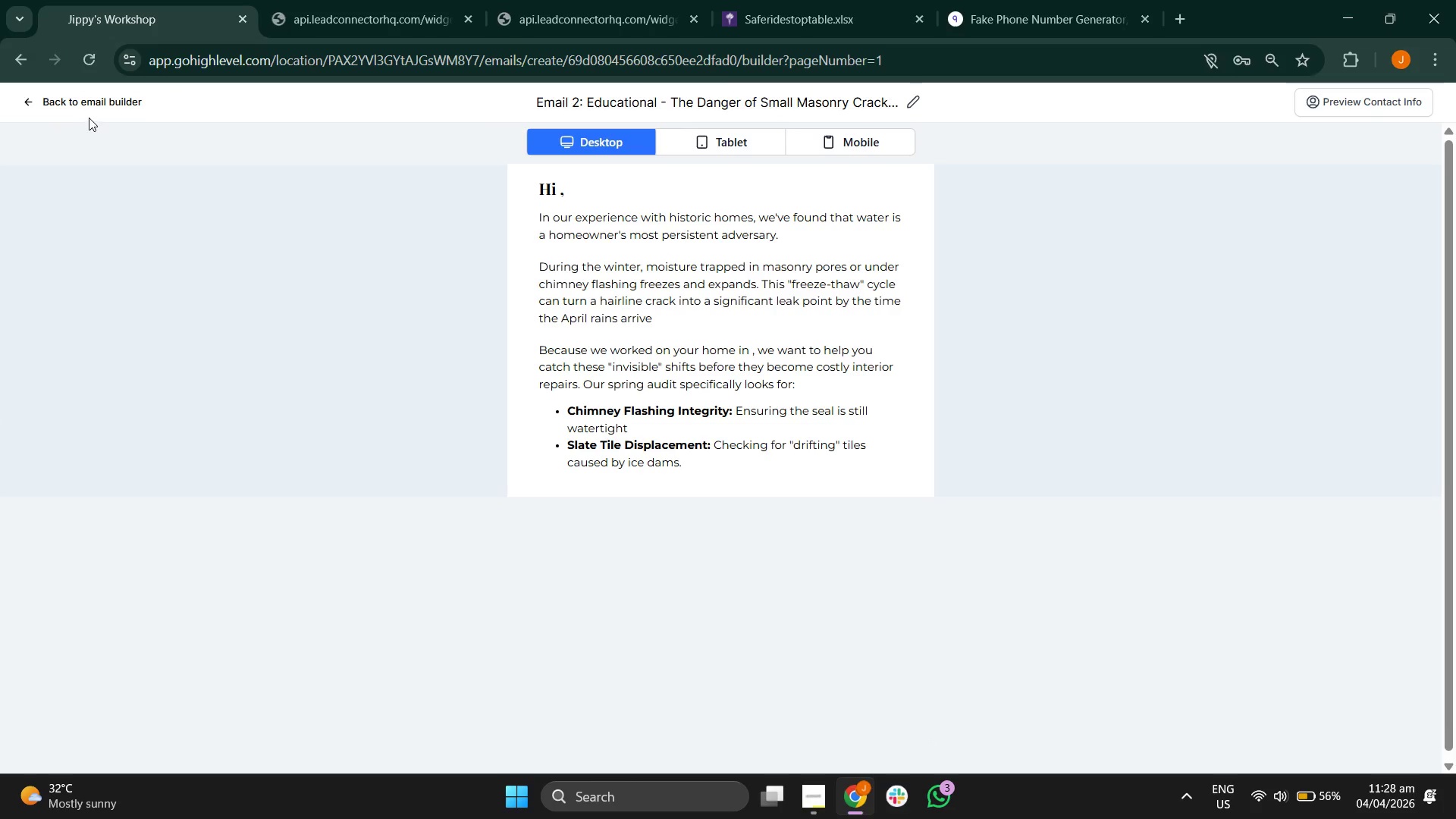 
left_click([89, 118])
 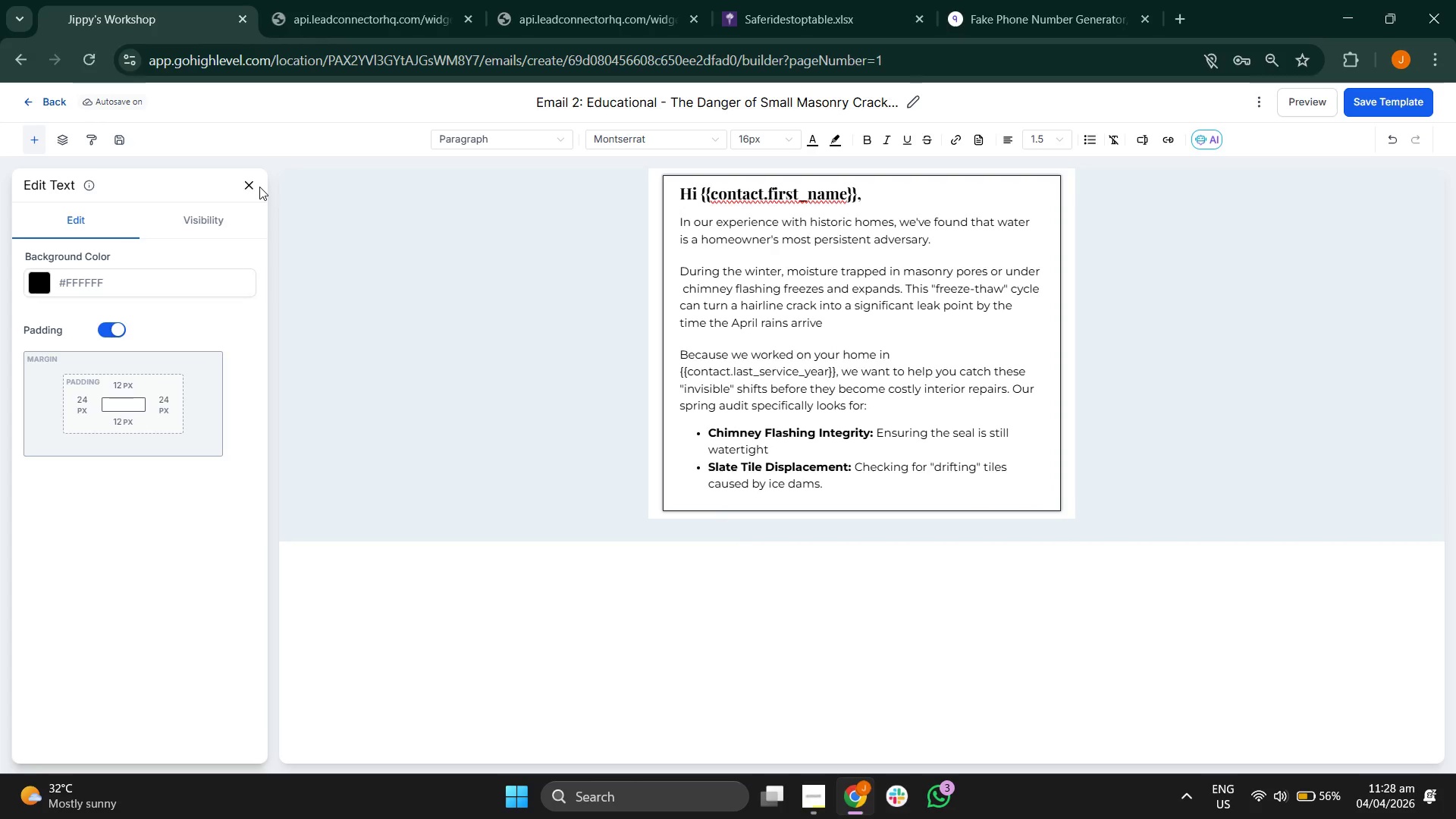 
left_click([254, 187])
 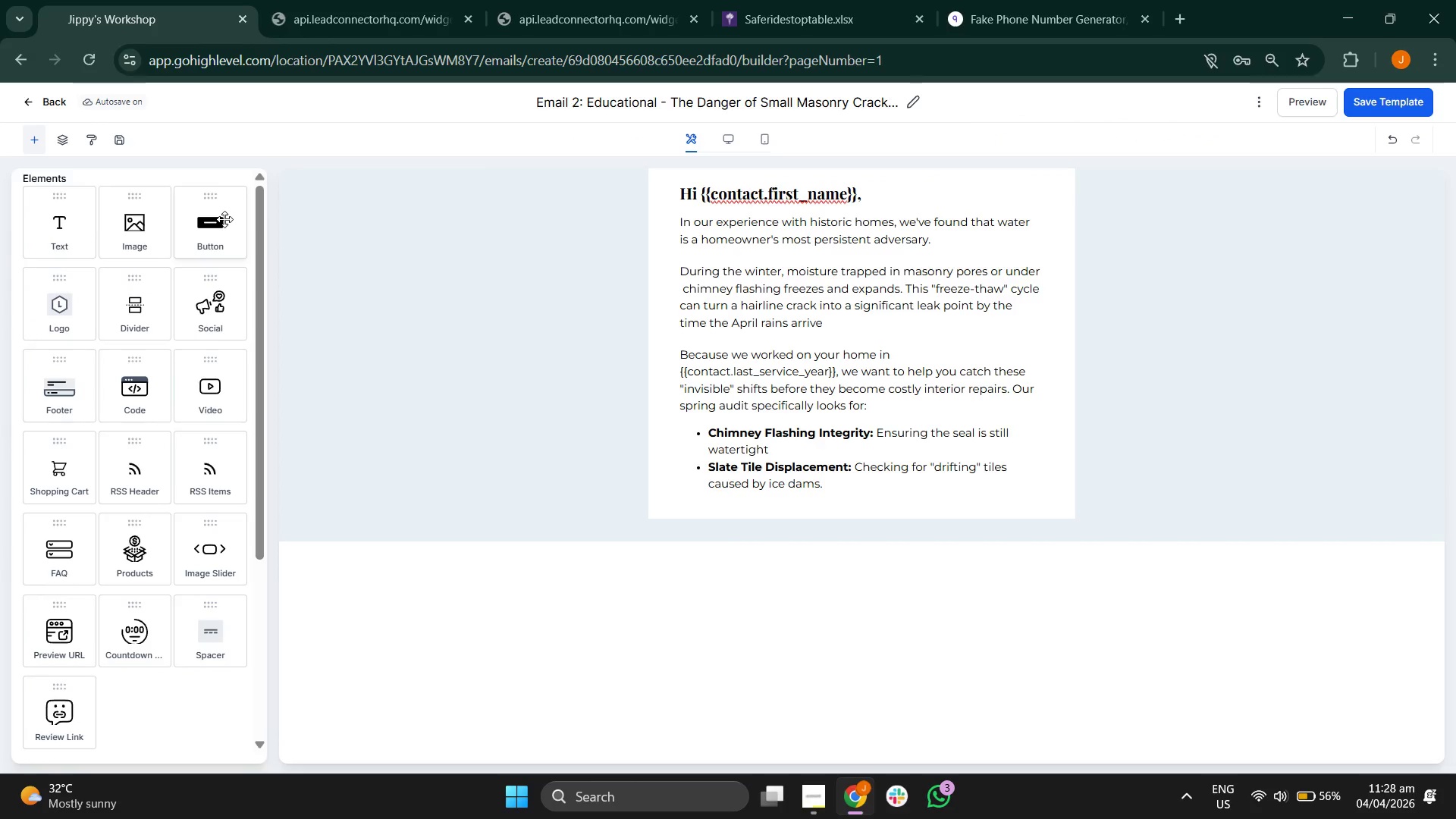 
left_click_drag(start_coordinate=[224, 219], to_coordinate=[257, 265])
 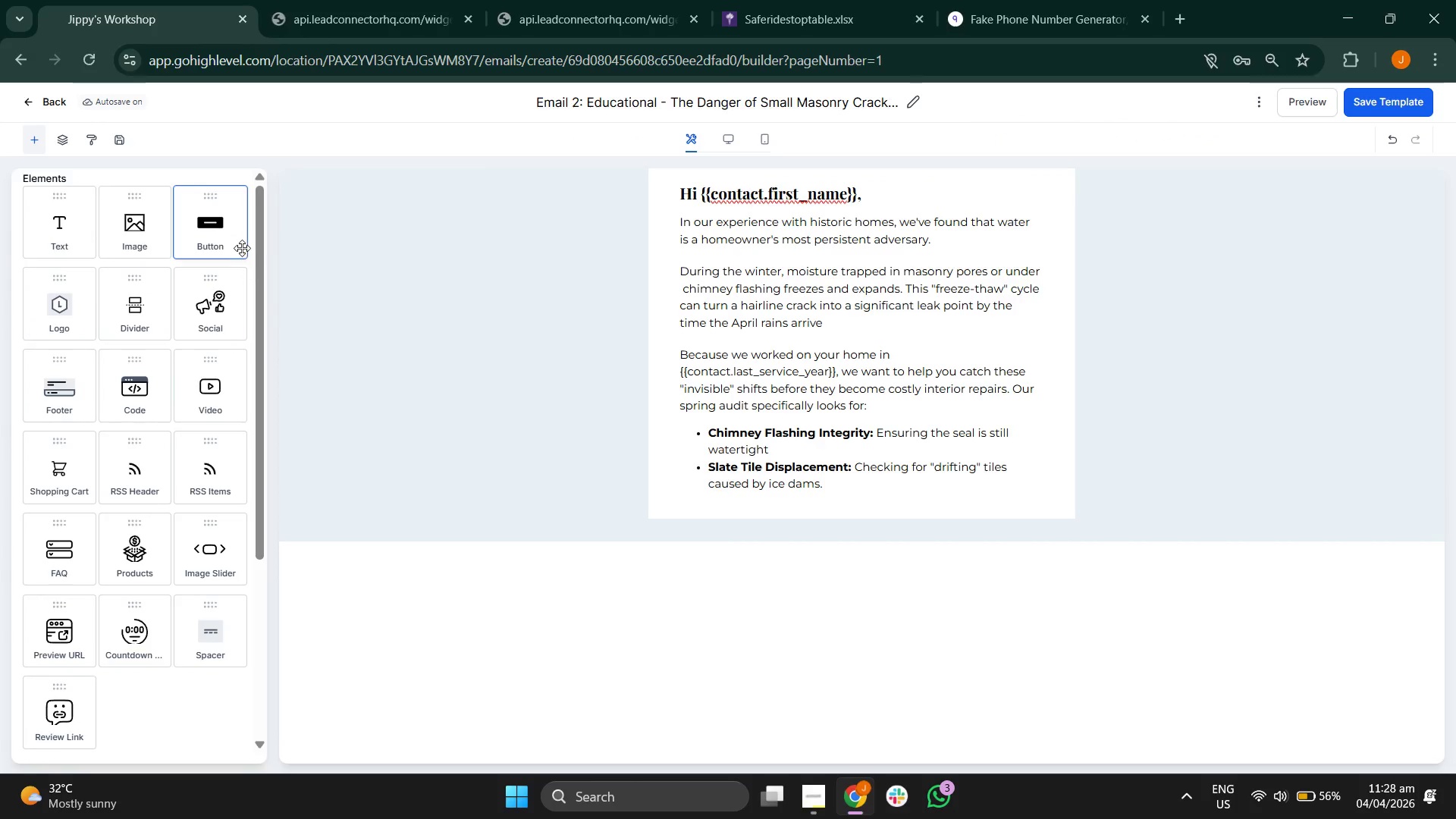 
left_click_drag(start_coordinate=[234, 242], to_coordinate=[746, 502])
 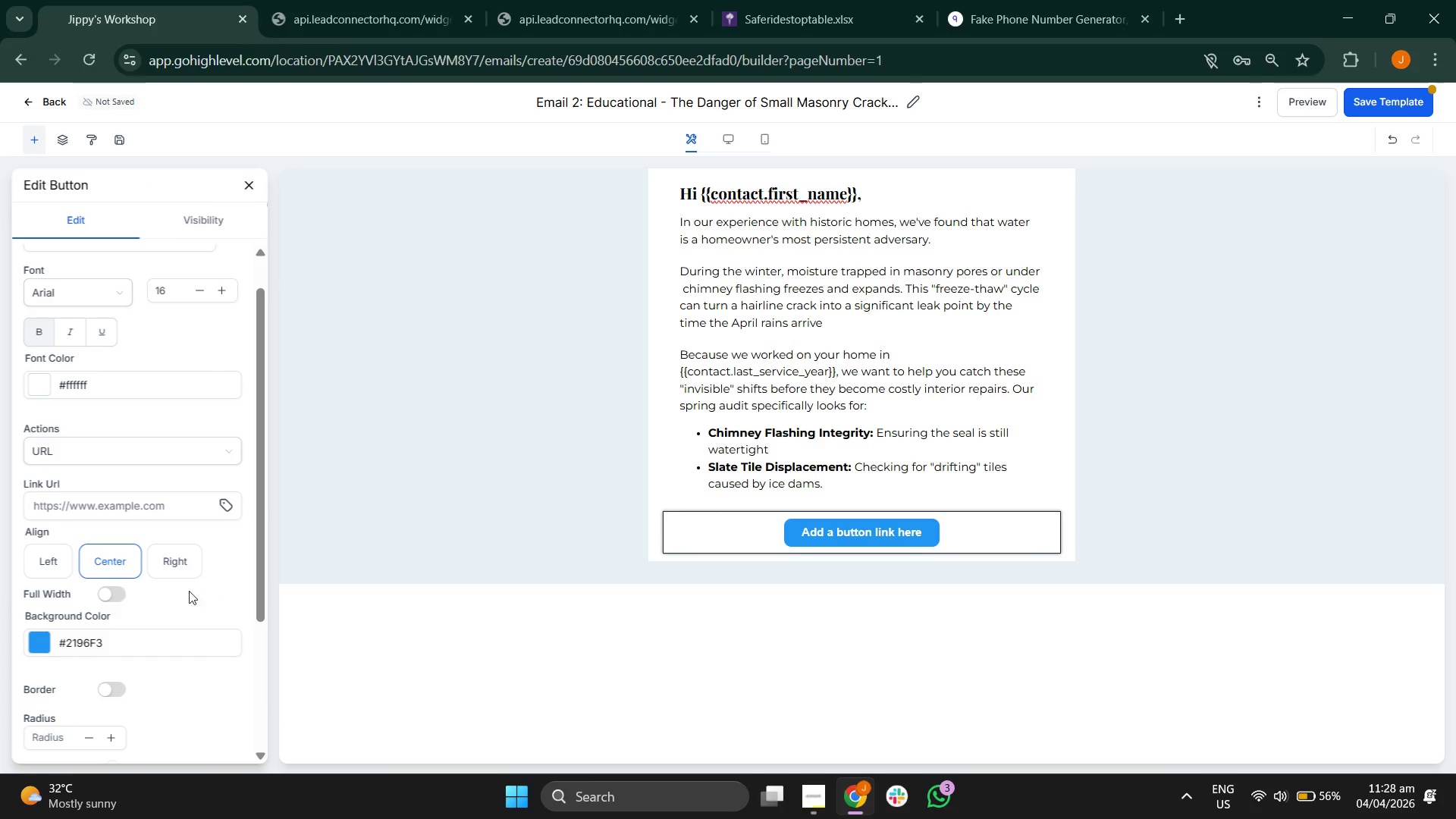 
left_click([39, 635])
 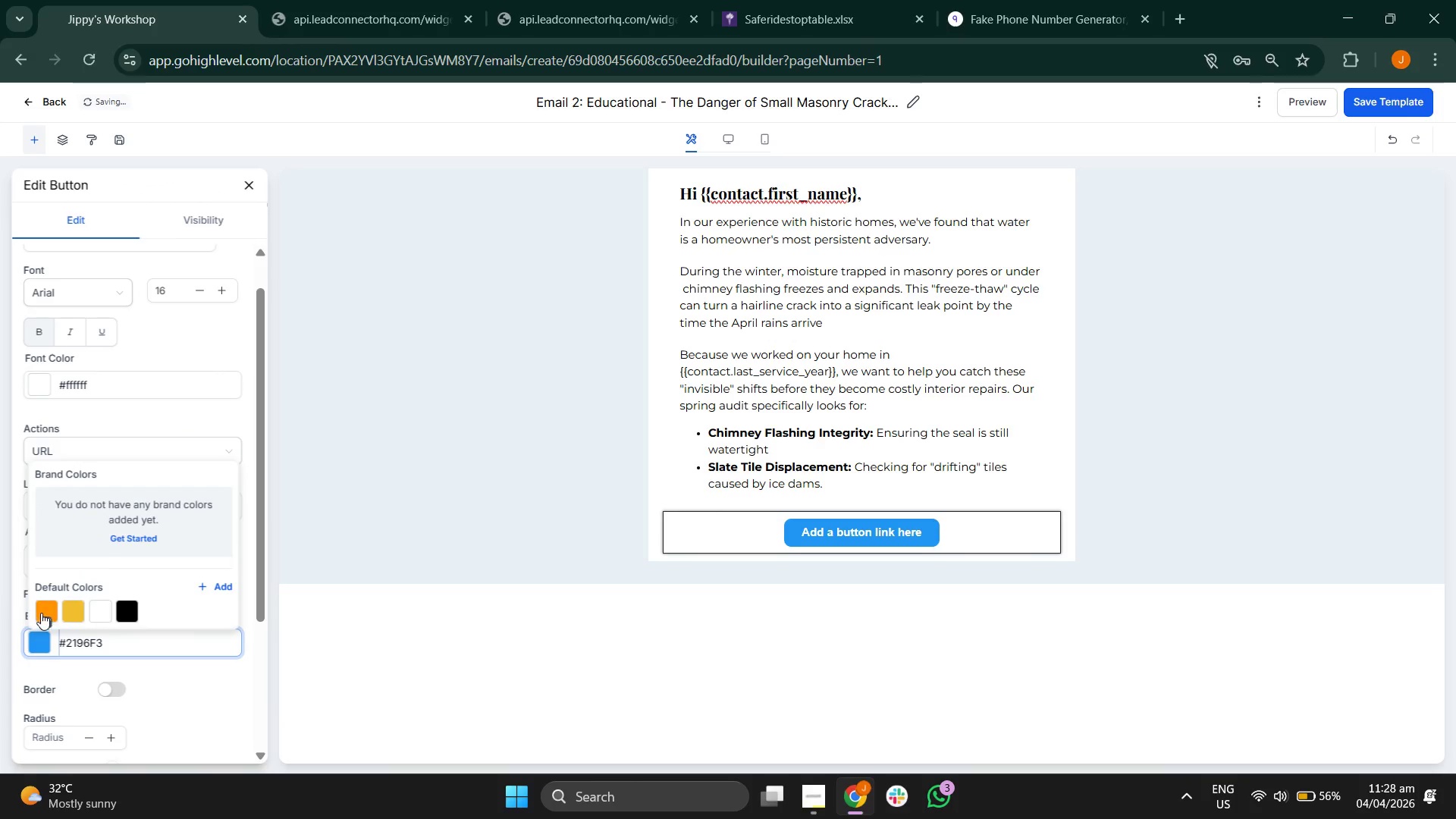 
left_click([42, 607])
 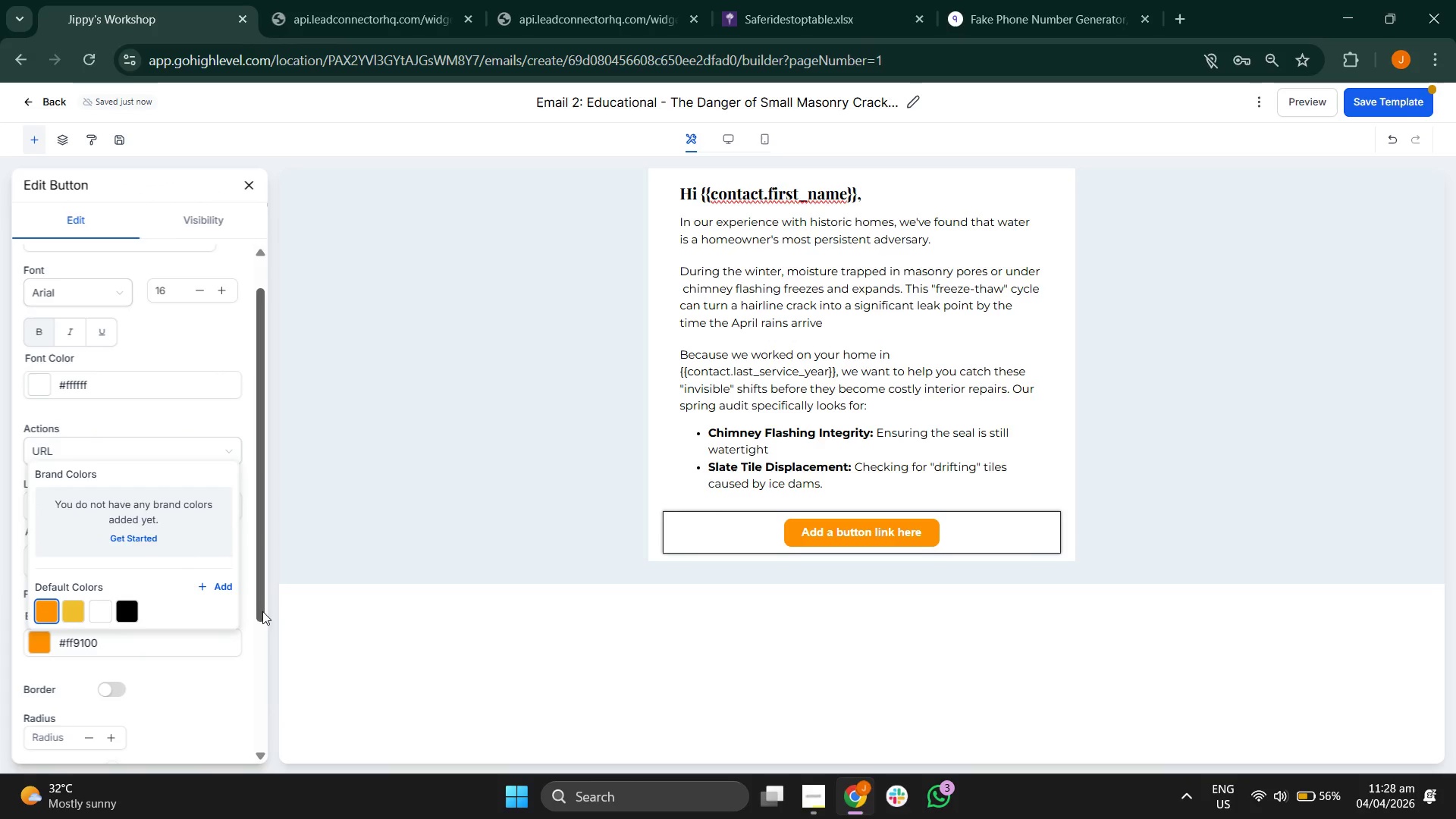 
left_click([251, 639])
 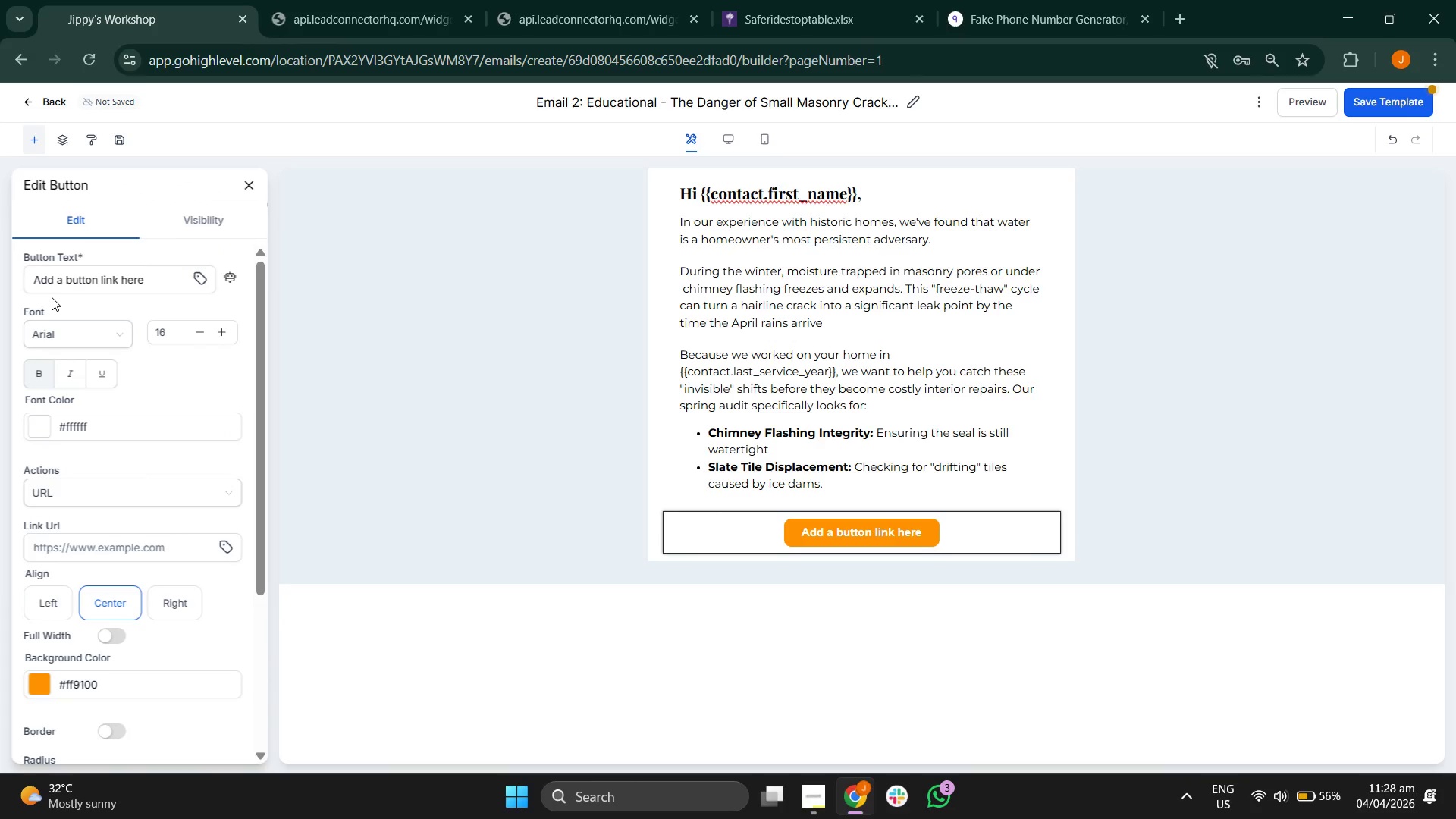 
left_click([62, 326])
 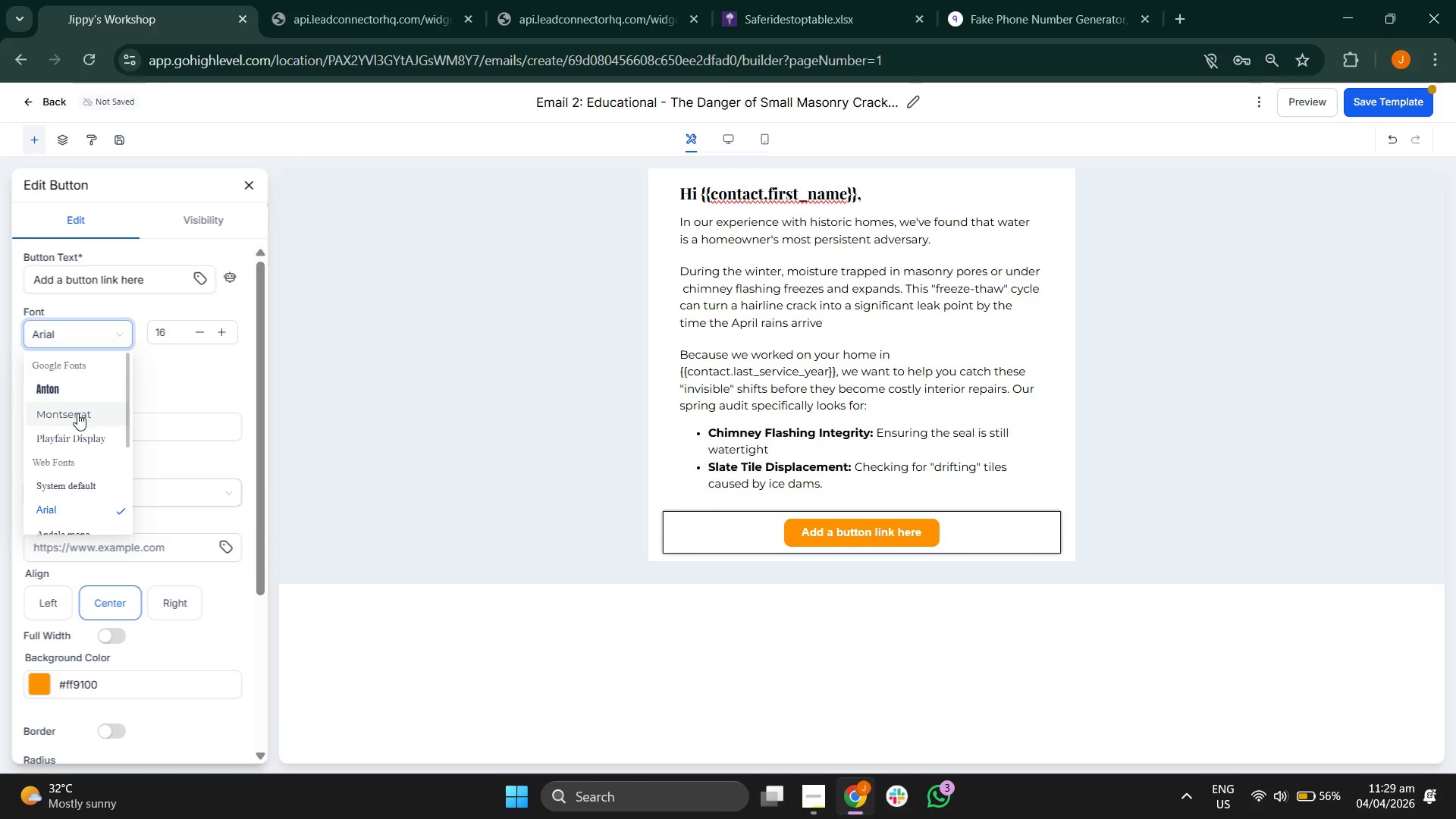 
left_click([77, 413])
 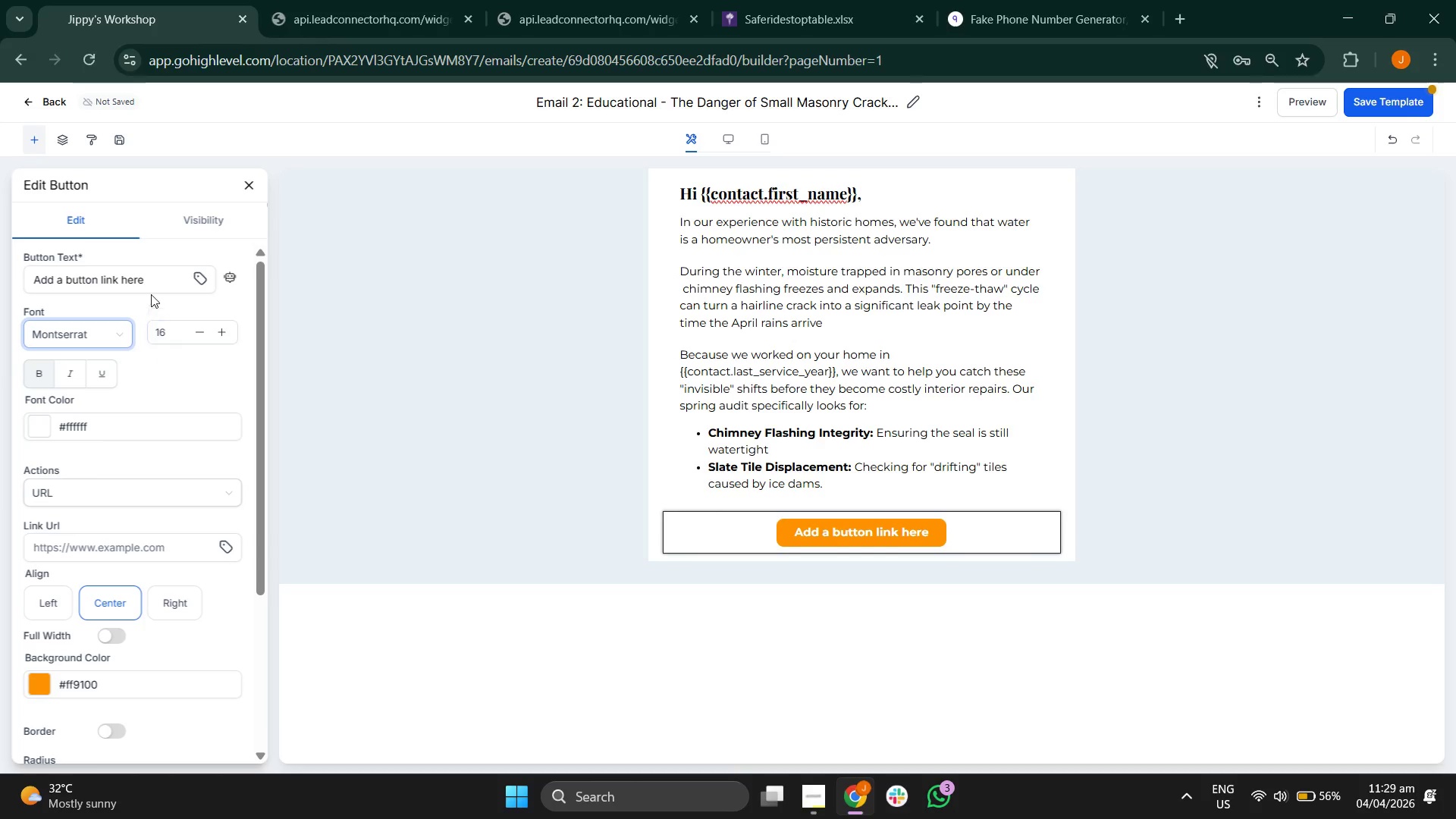 
left_click([150, 282])
 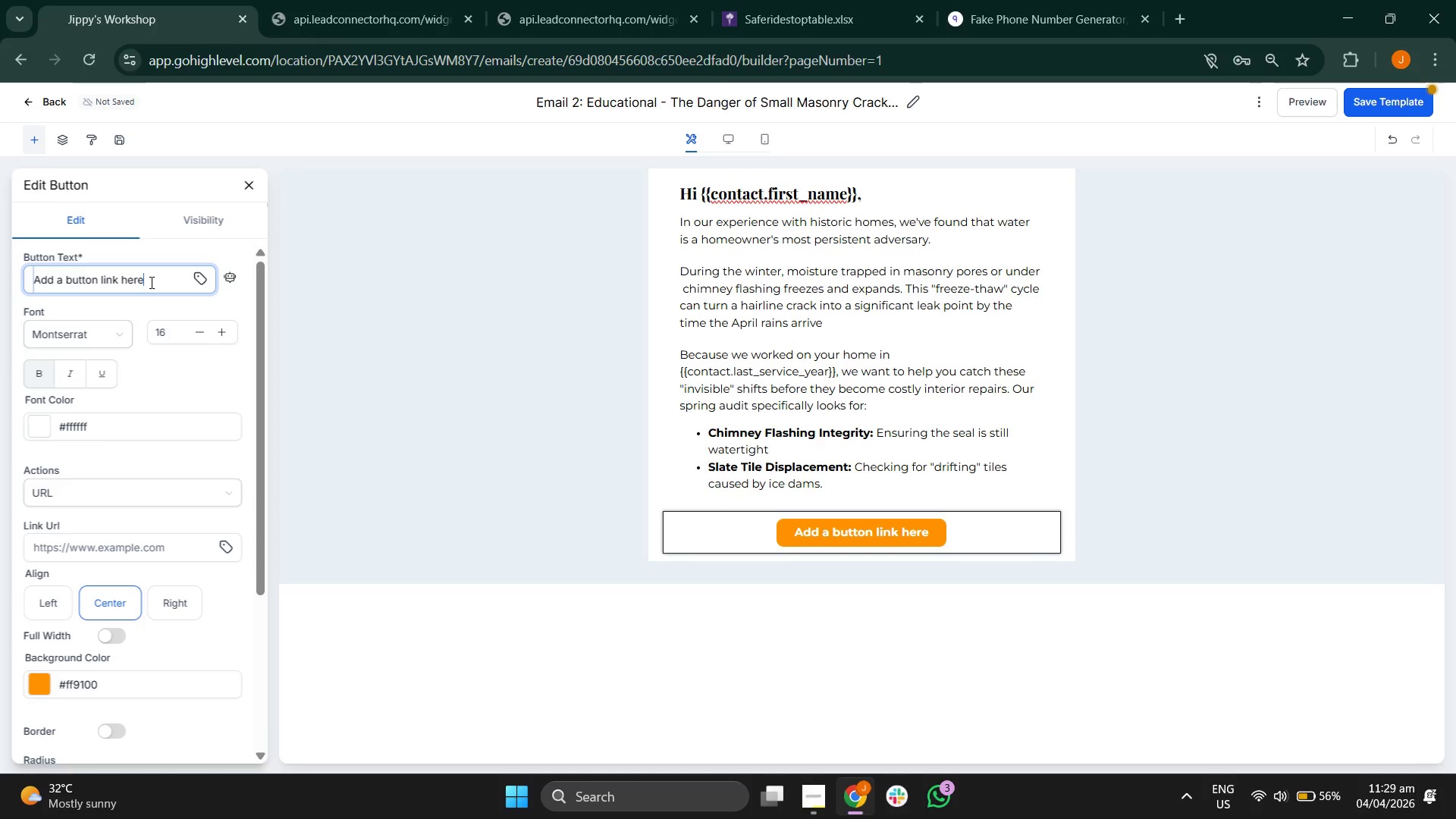 
key(Backspace)
key(Backspace)
key(Backspace)
key(Backspace)
key(Backspace)
key(Backspace)
key(Backspace)
key(Backspace)
key(Backspace)
key(Backspace)
key(Backspace)
key(Backspace)
key(Backspace)
key(Backspace)
key(Backspace)
key(Backspace)
key(Backspace)
key(Backspace)
key(Backspace)
key(Backspace)
key(Backspace)
key(Backspace)
type(Bookv)
key(Backspace)
type( a 15-Minutes Is)
key(Backspace)
type(nspection)
 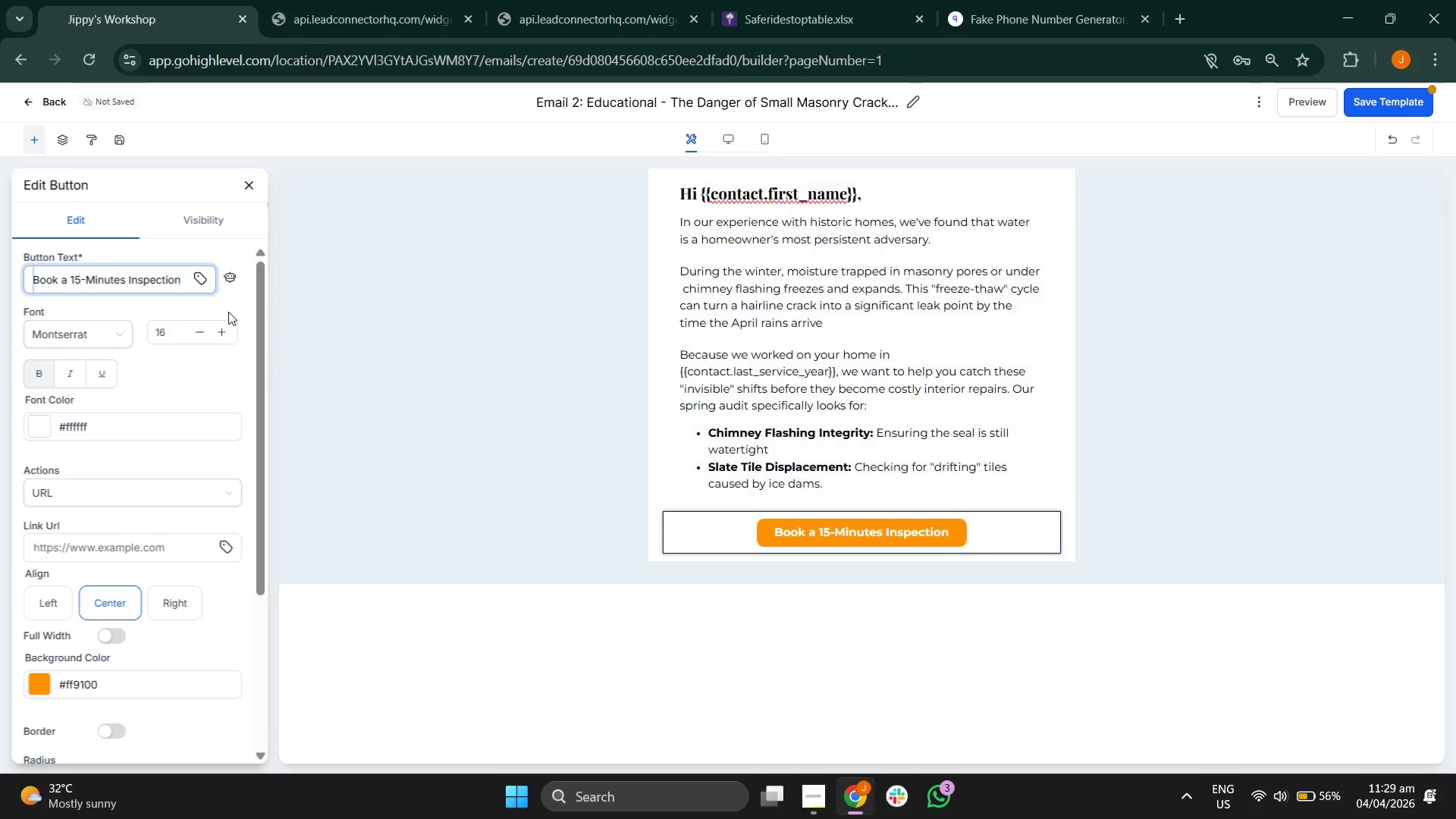 
left_click([249, 181])
 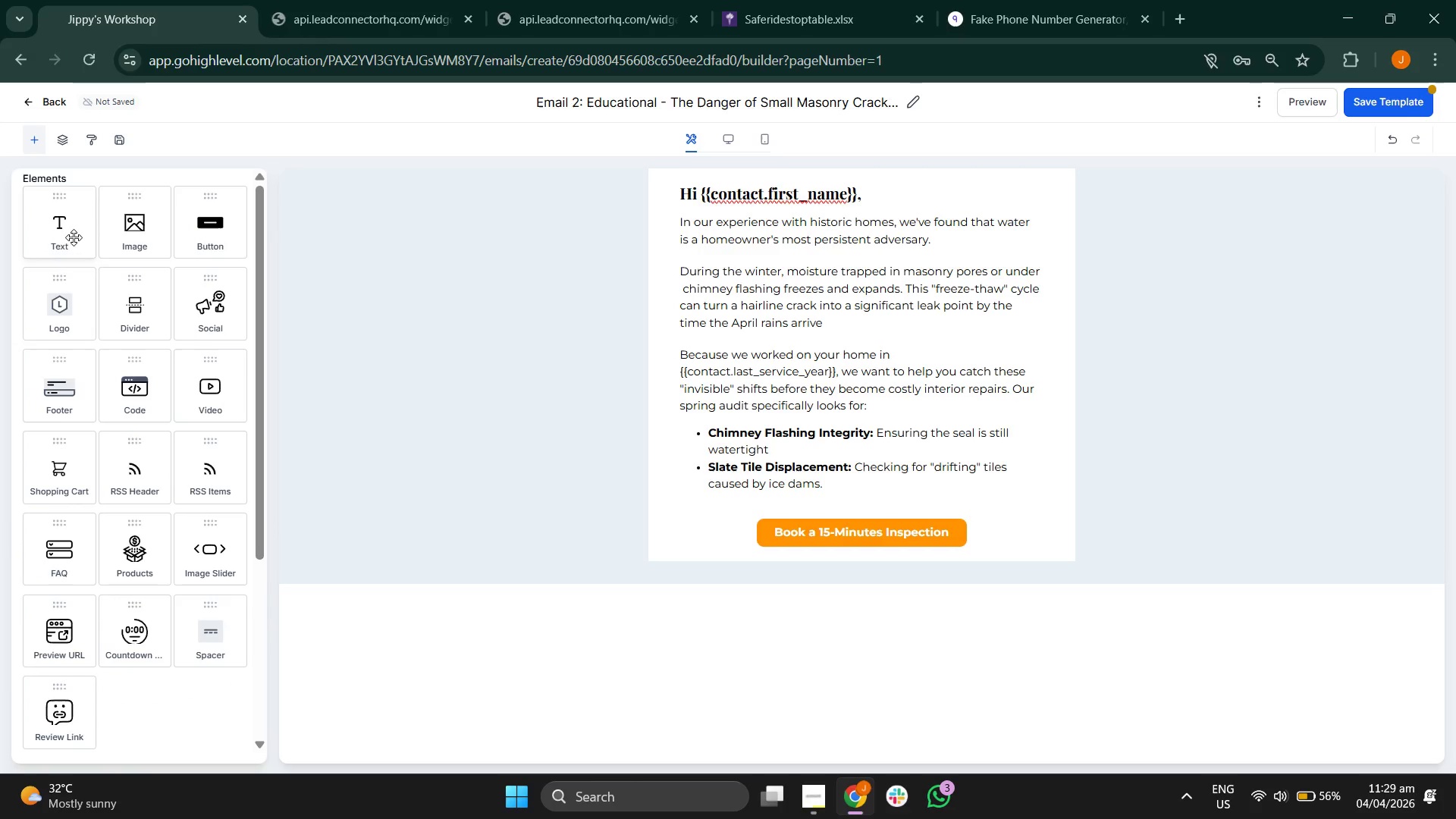 
left_click_drag(start_coordinate=[62, 239], to_coordinate=[707, 554])
 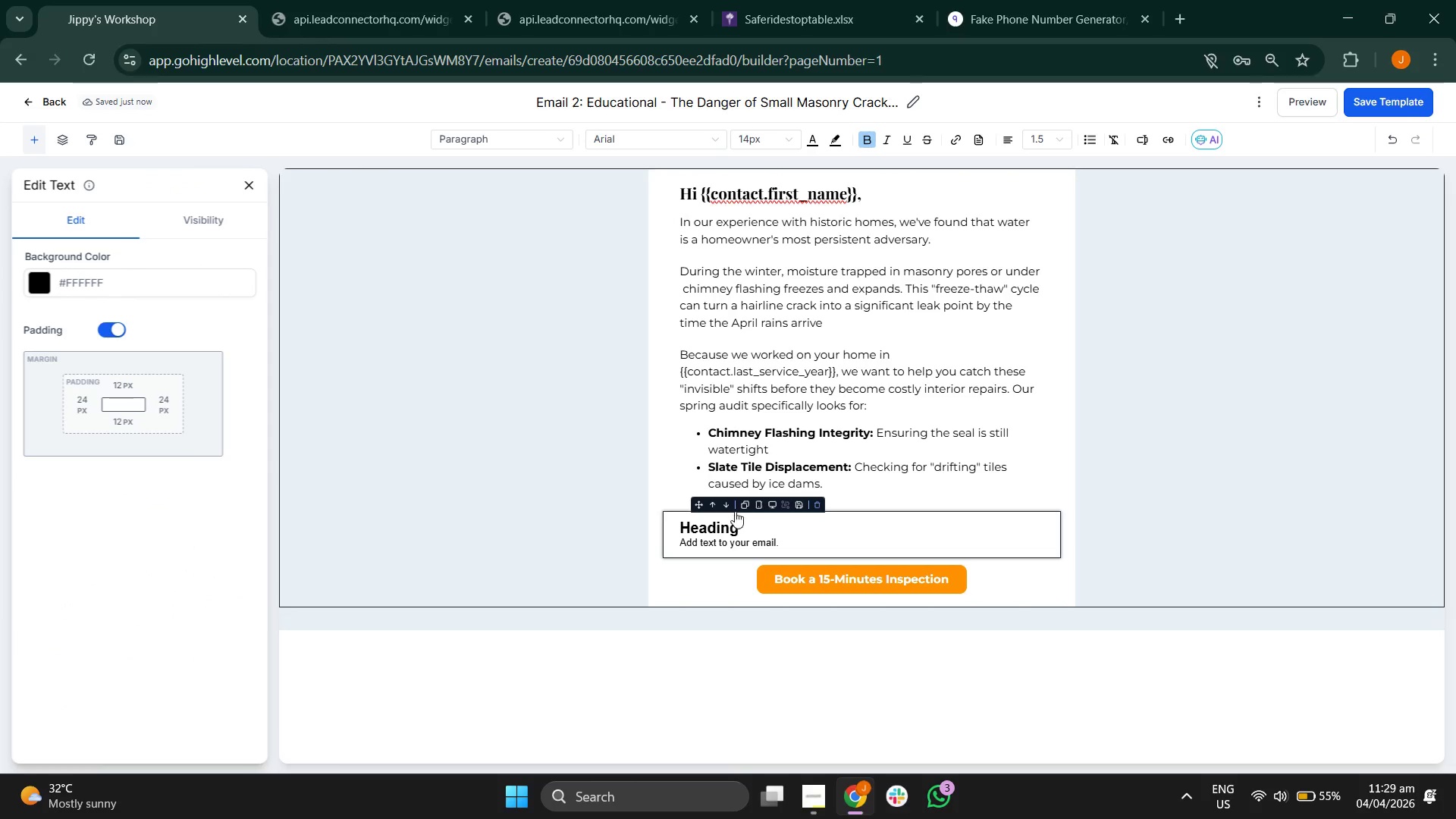 
left_click([726, 505])
 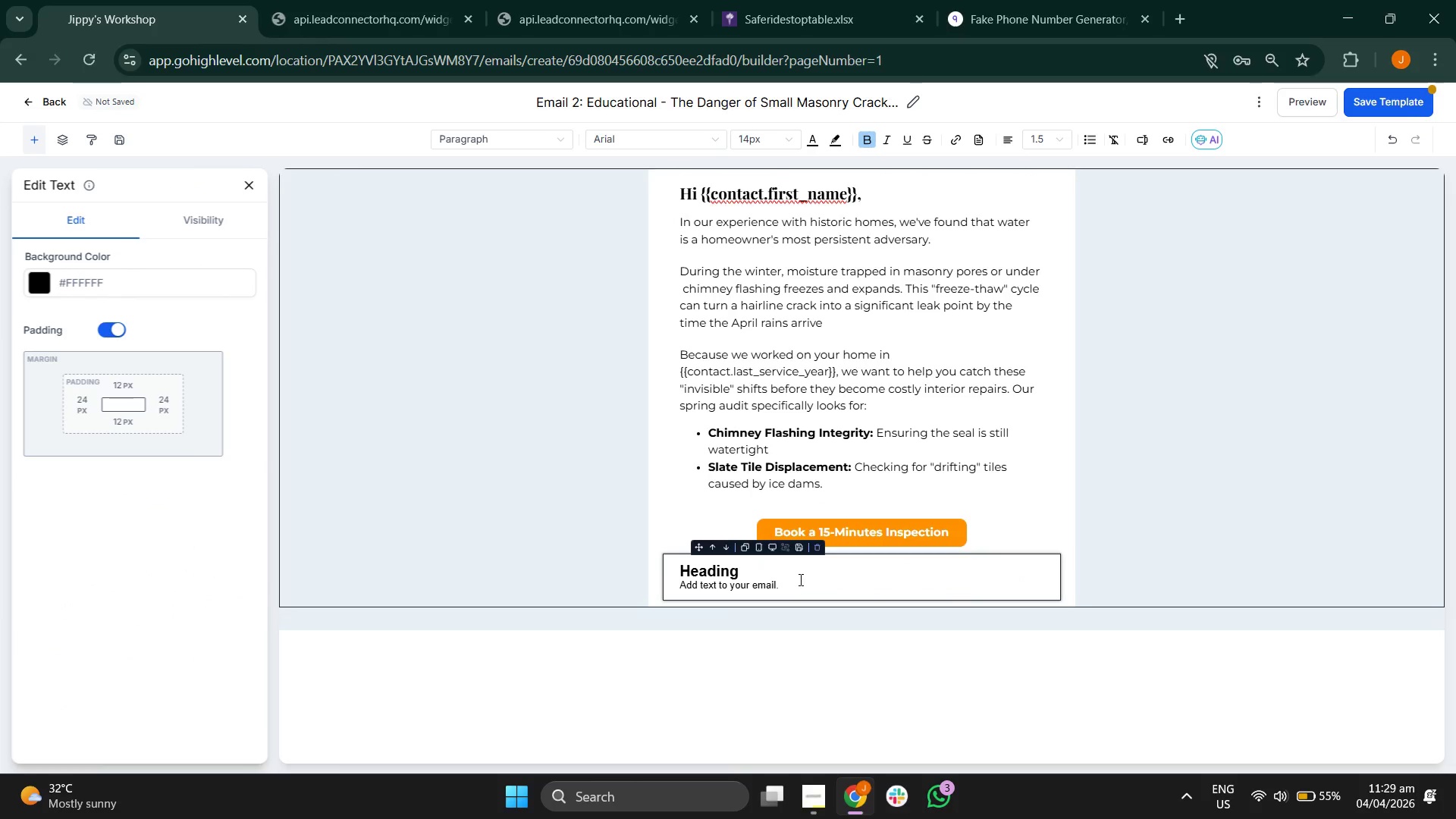 
left_click([810, 582])
 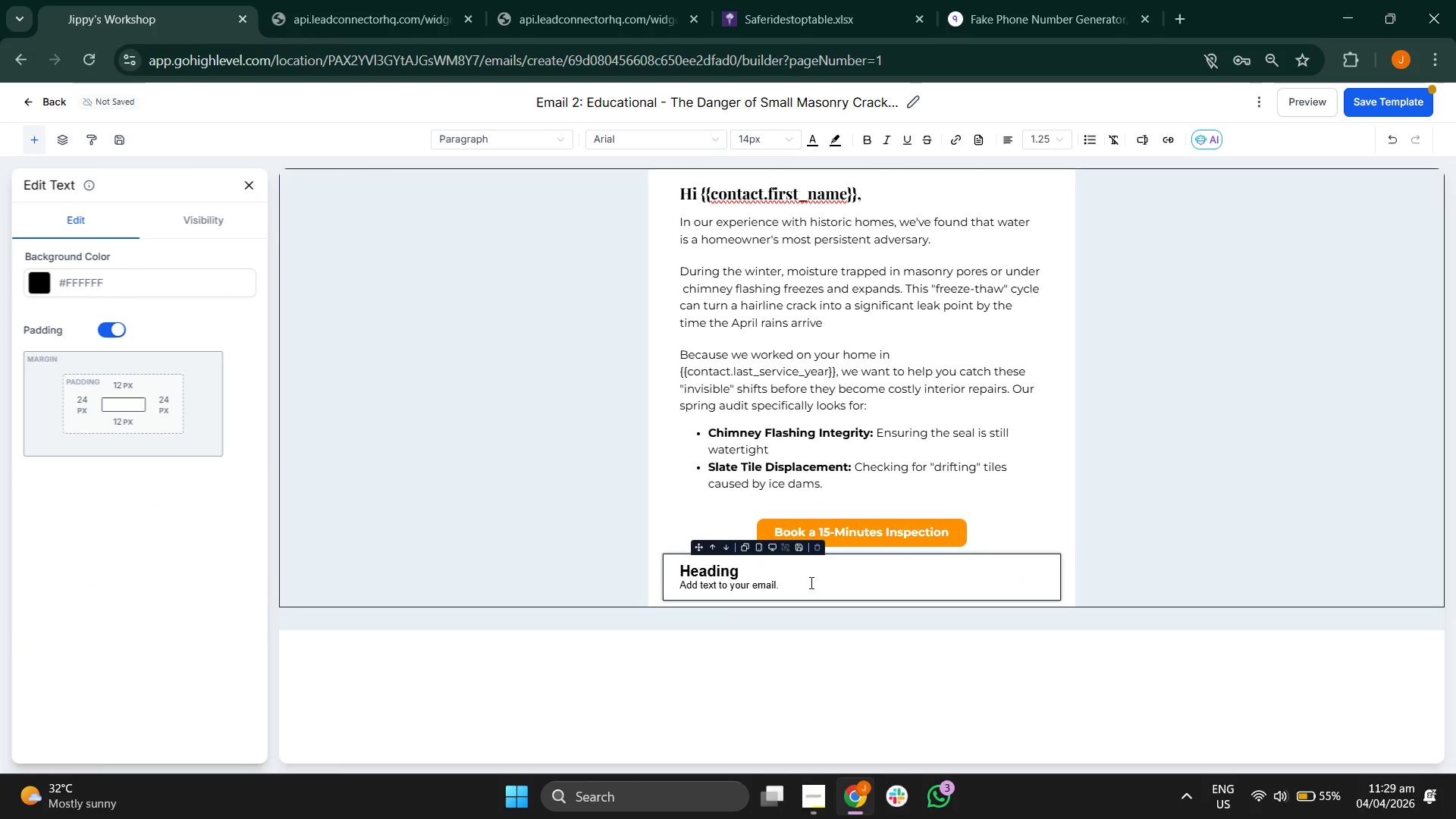 
key(Backspace)
 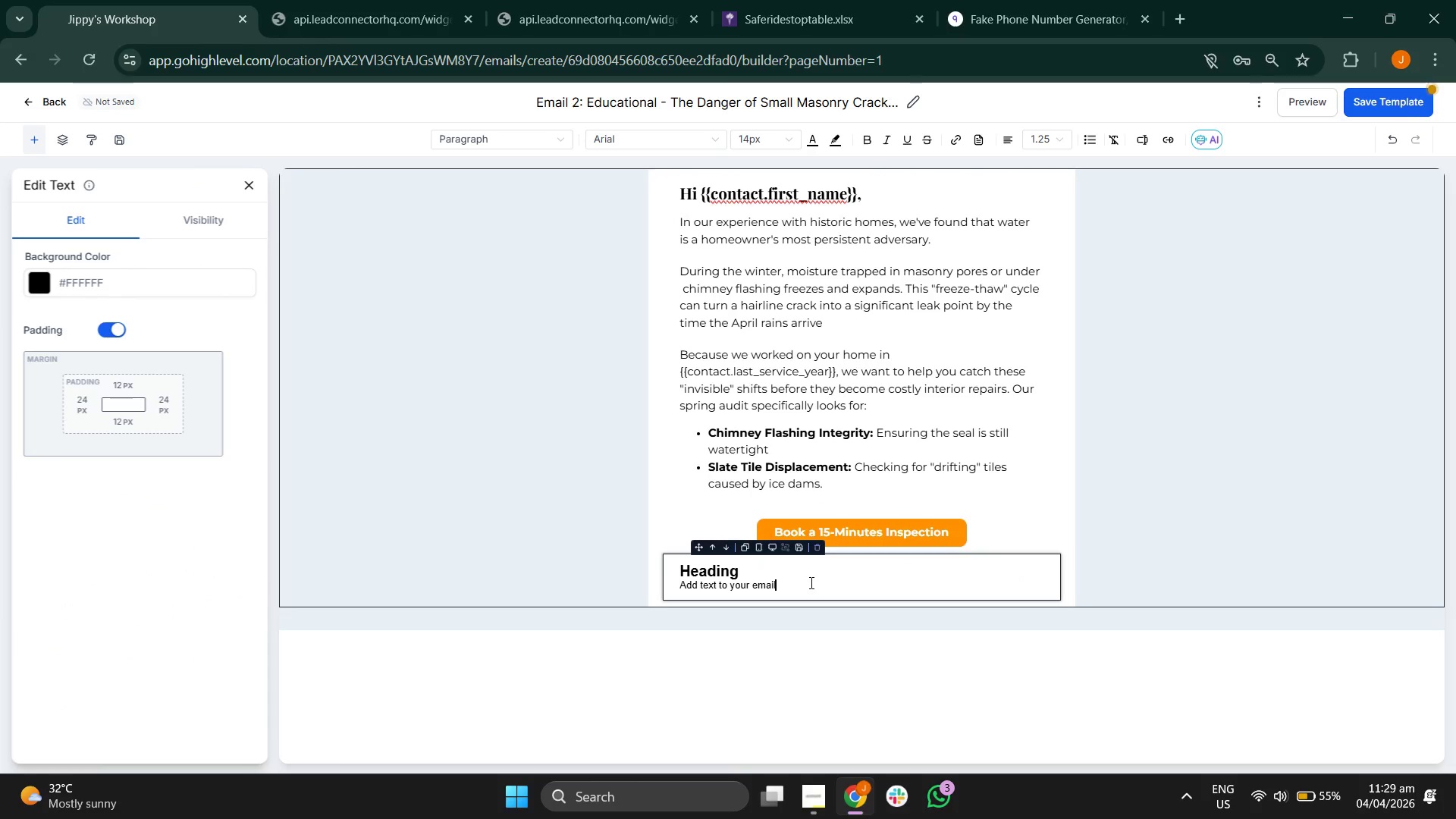 
key(Backspace)
 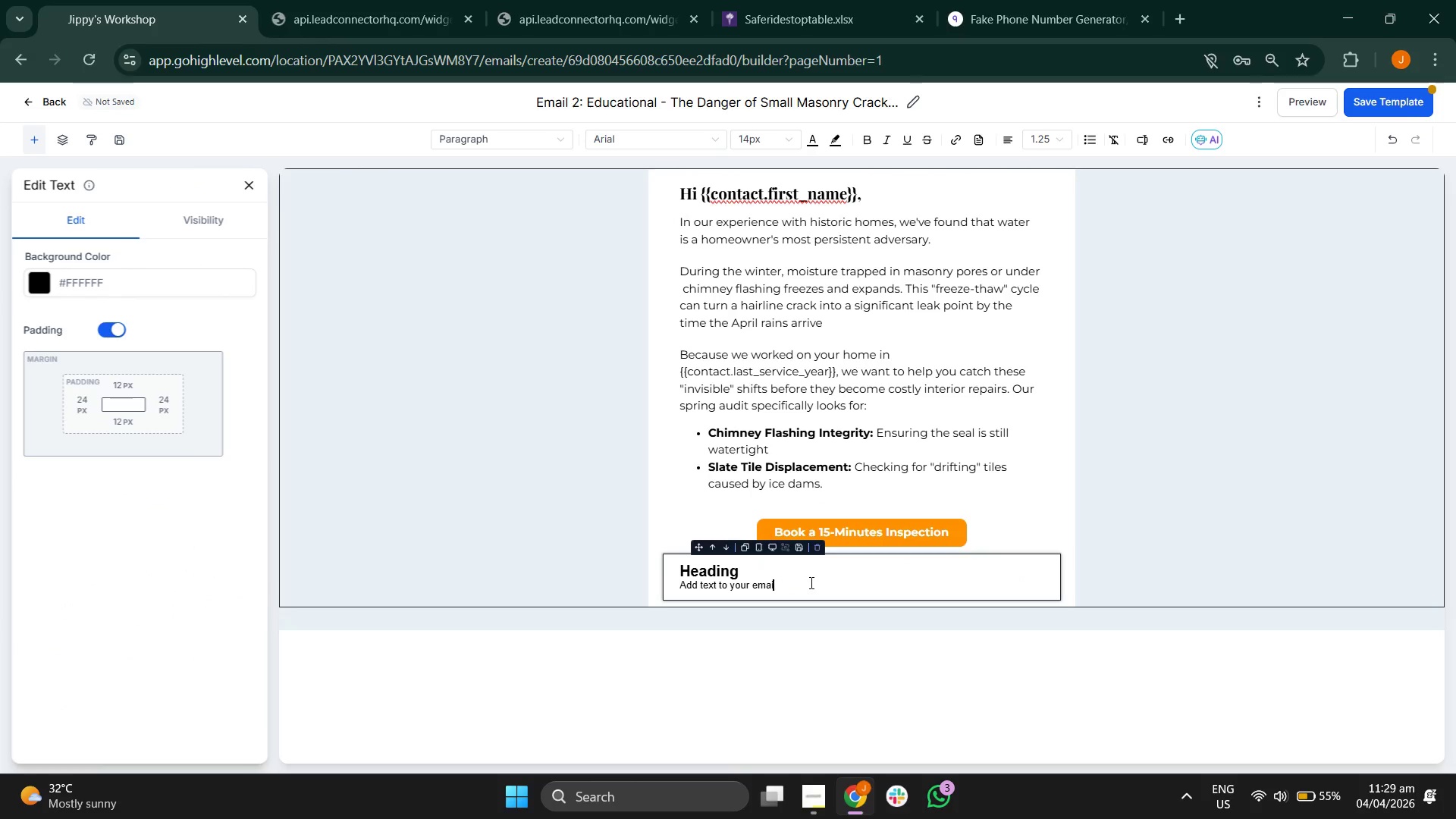 
key(Backspace)
 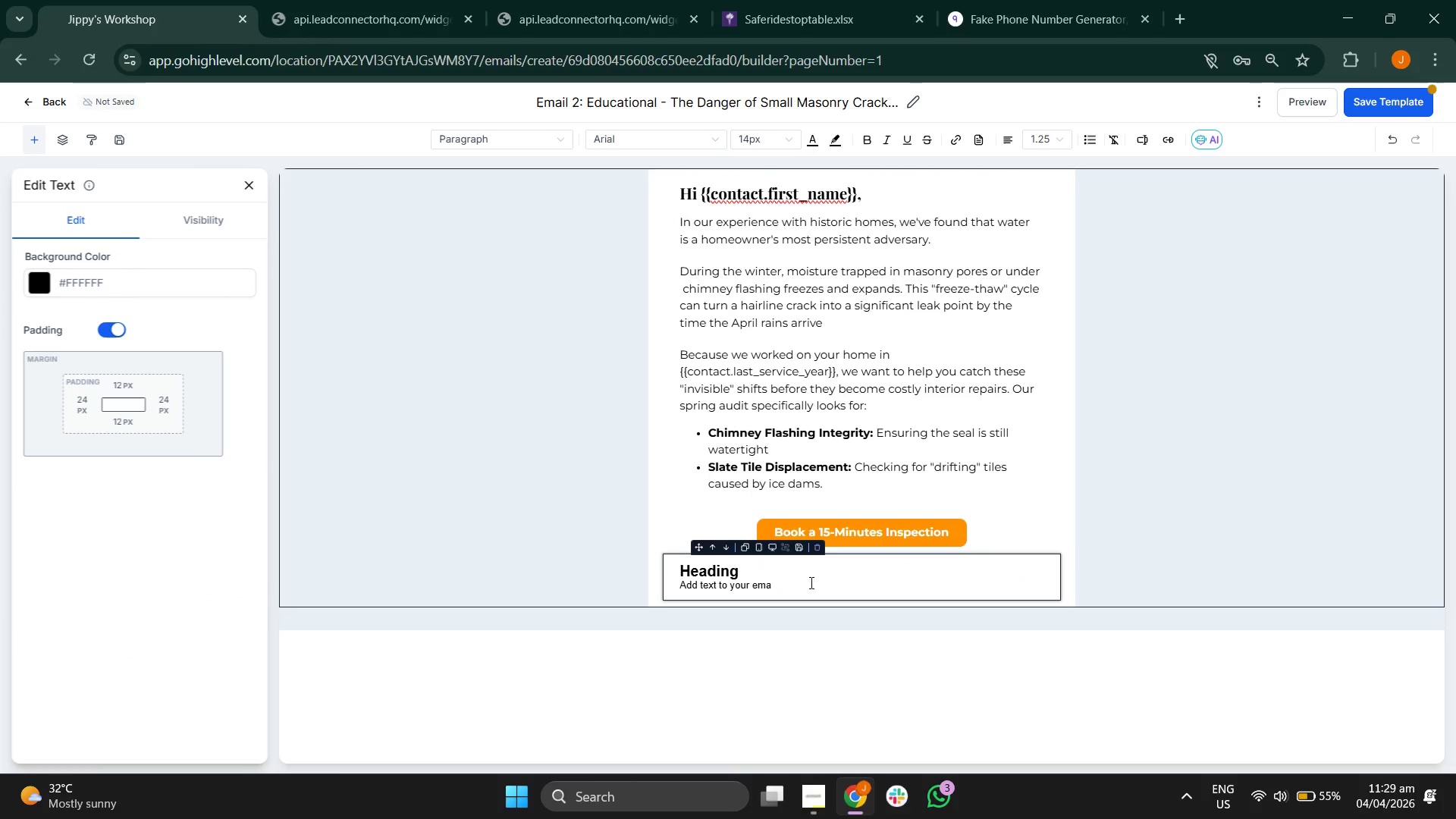 
key(Backspace)
 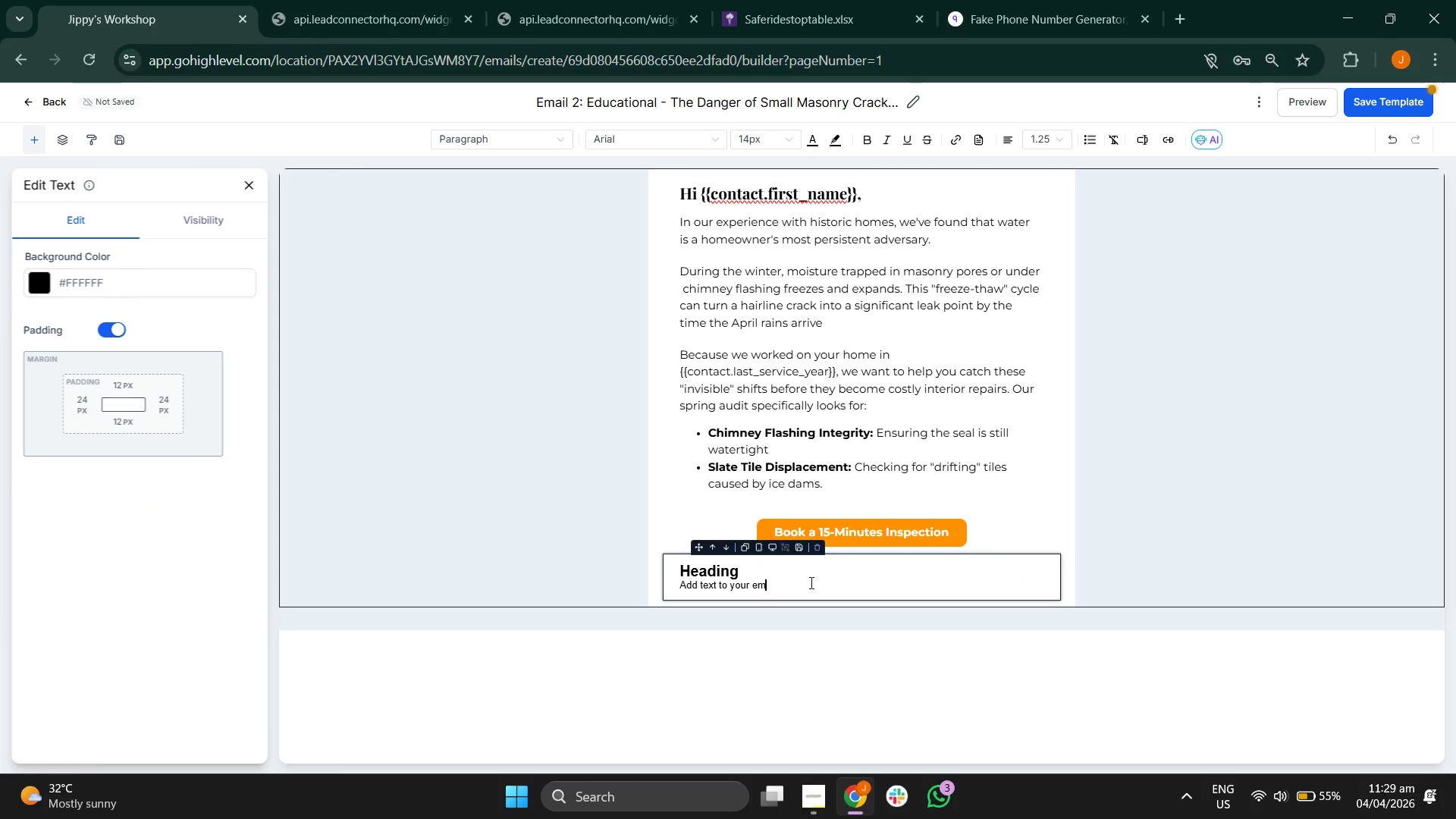 
key(Backspace)
 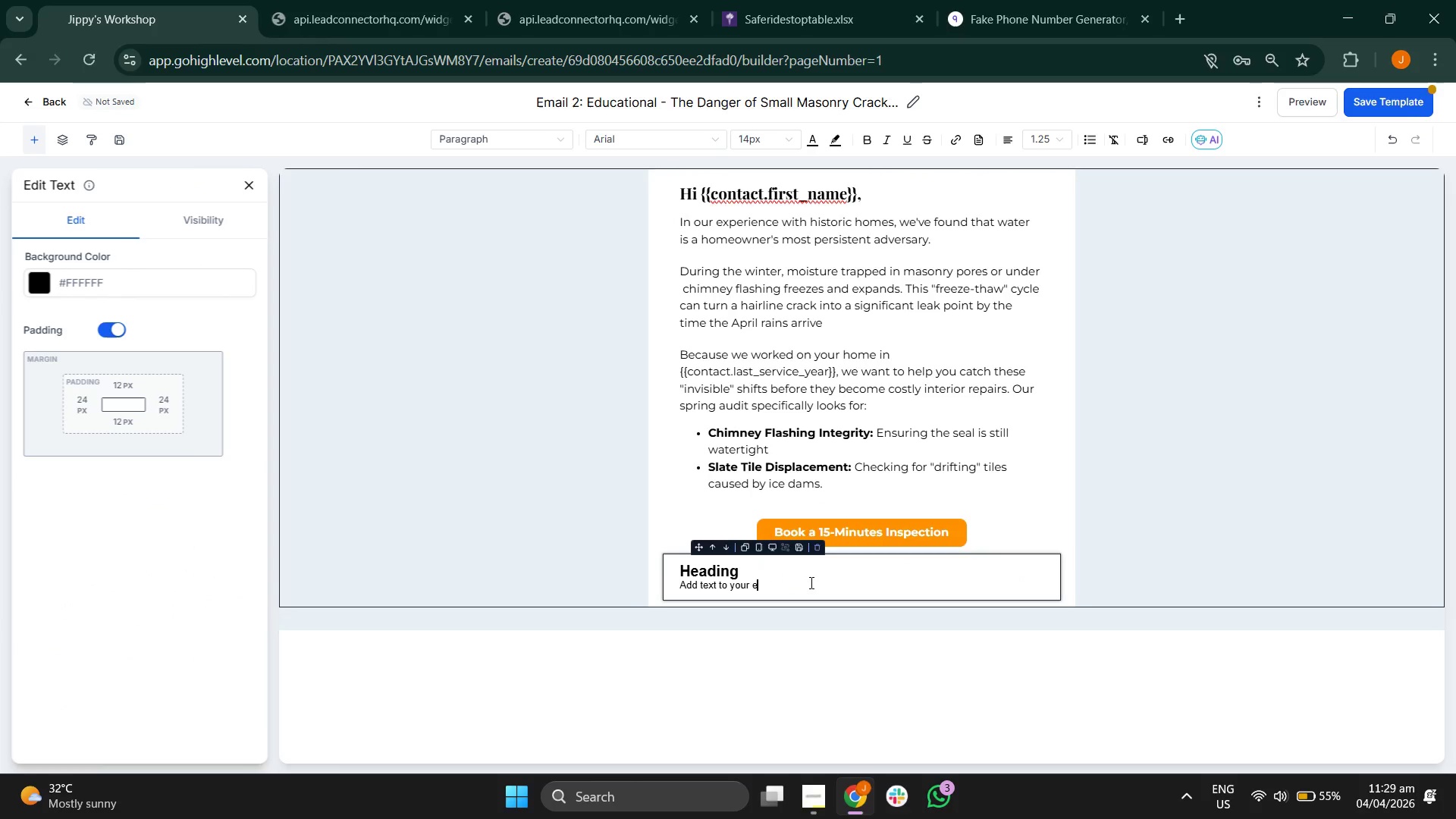 
key(Backspace)
 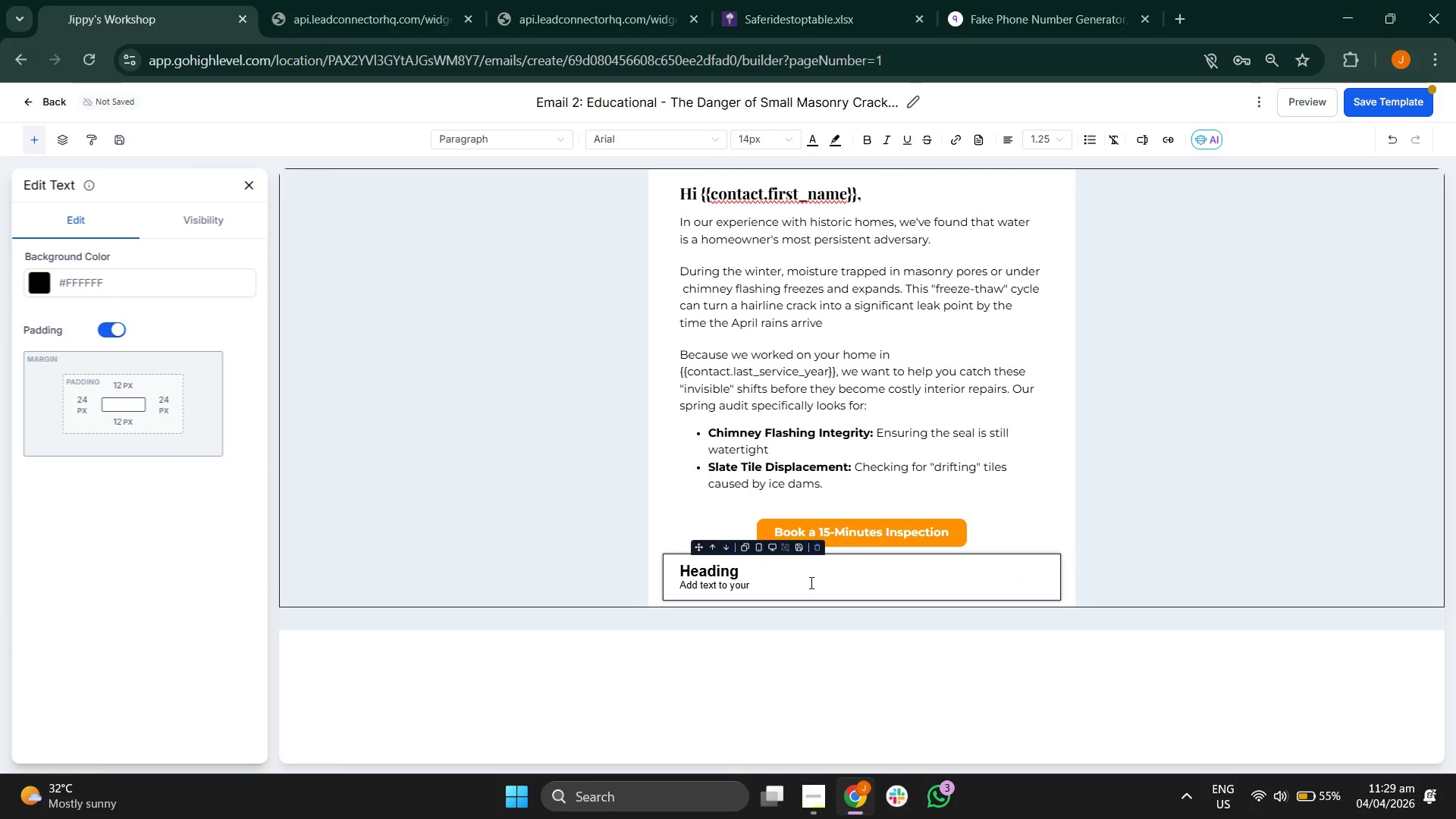 
hold_key(key=Backspace, duration=1.36)
 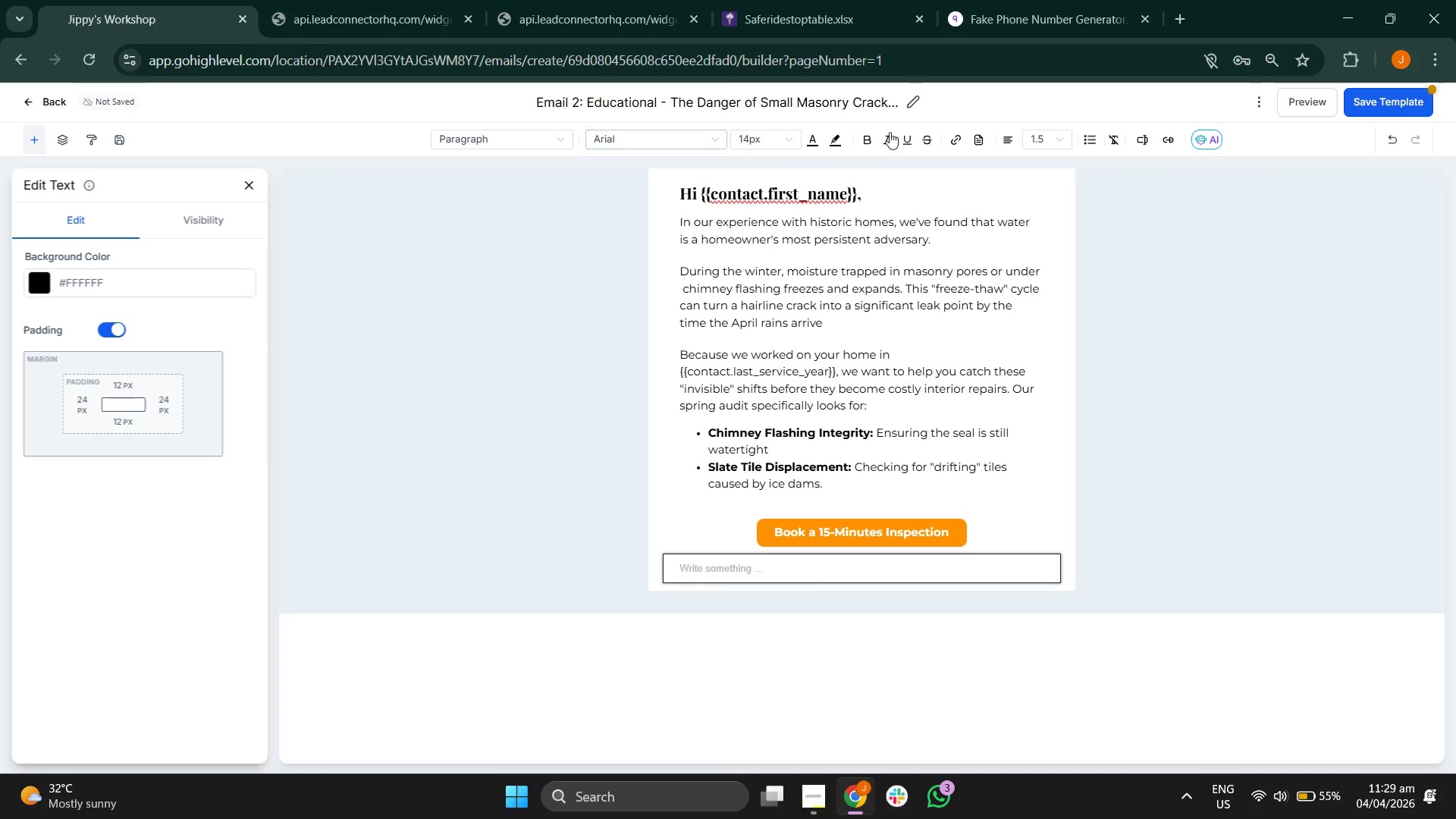 
left_click([689, 143])
 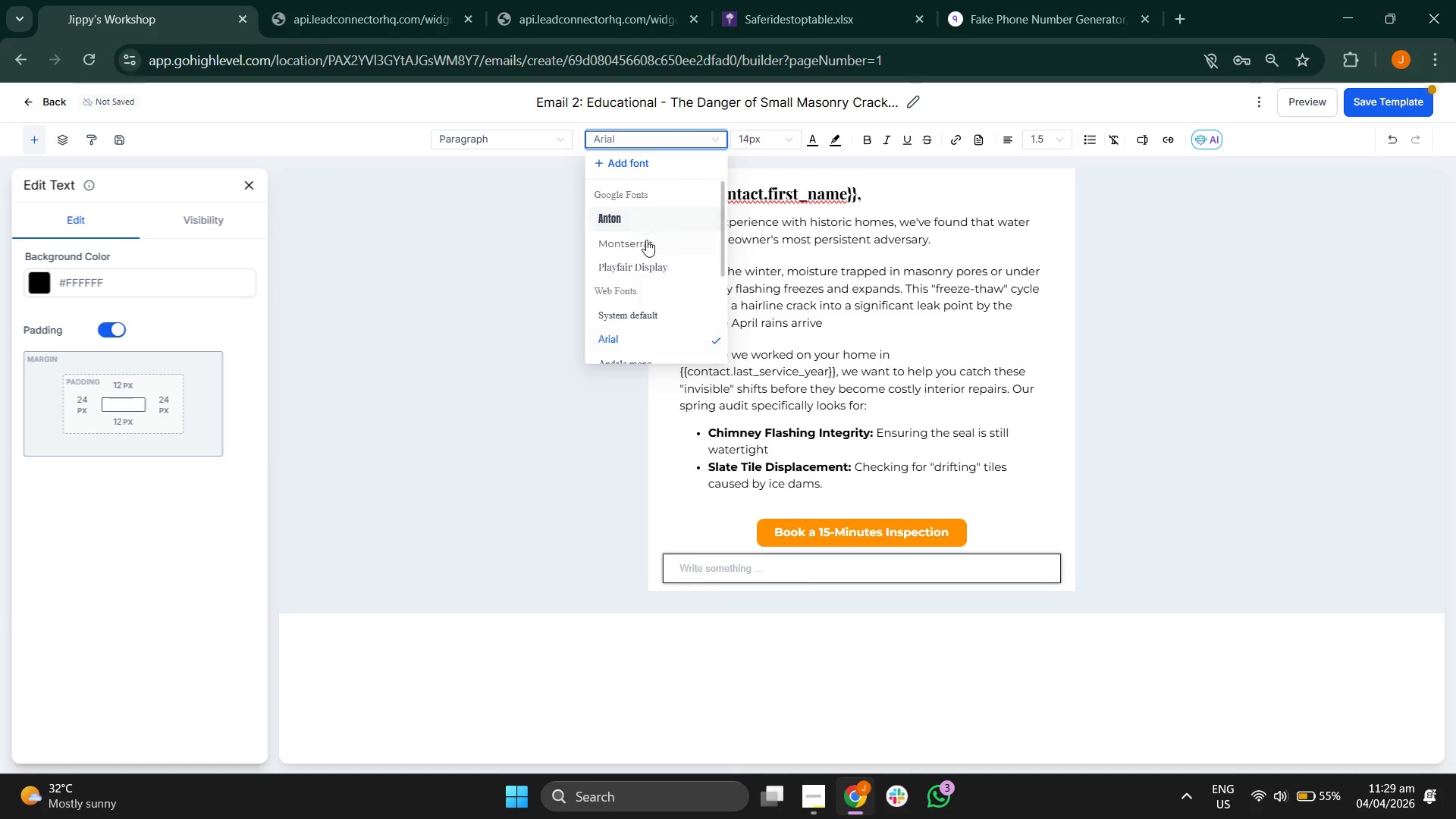 
left_click([645, 243])
 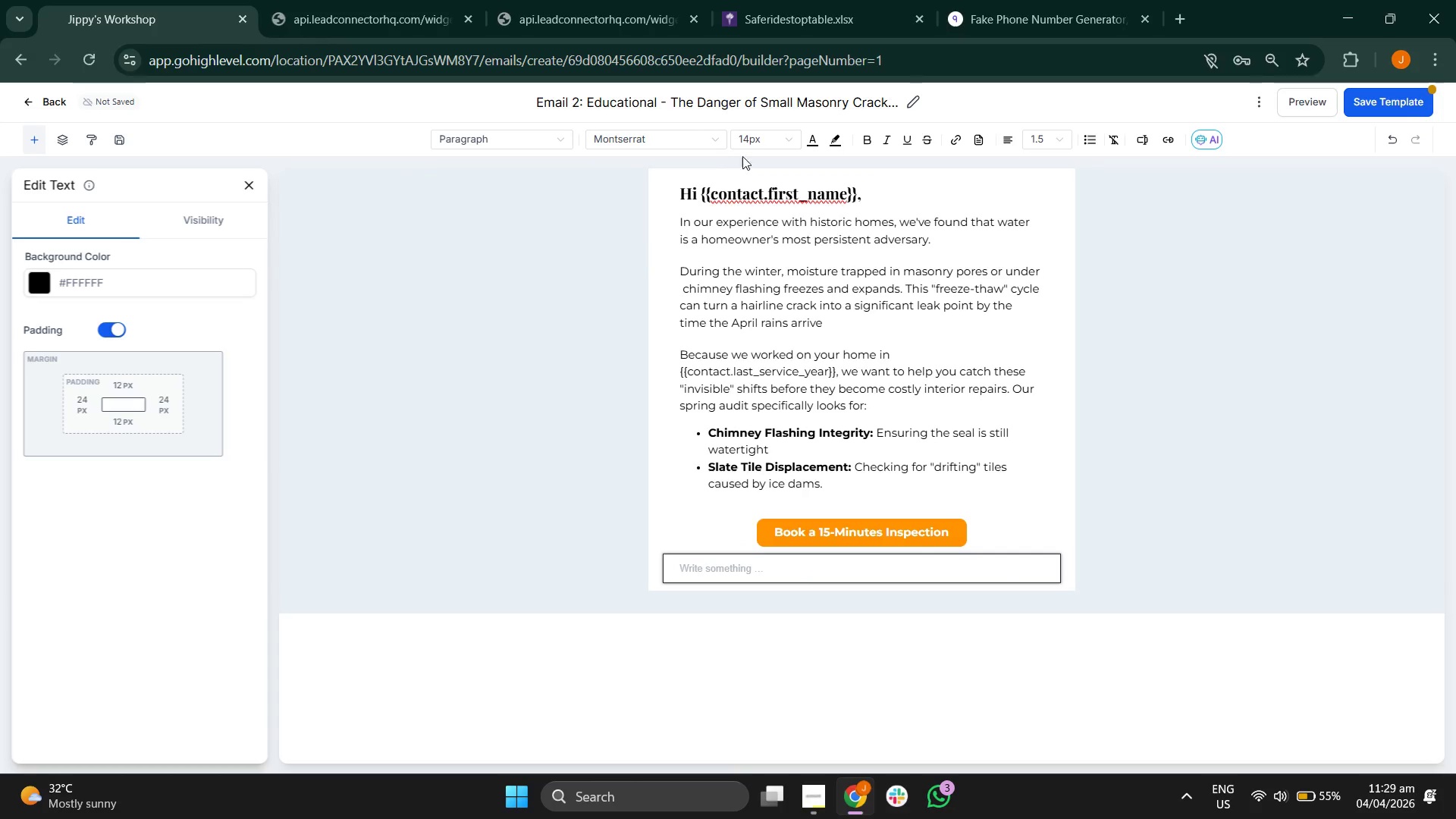 
left_click([755, 143])
 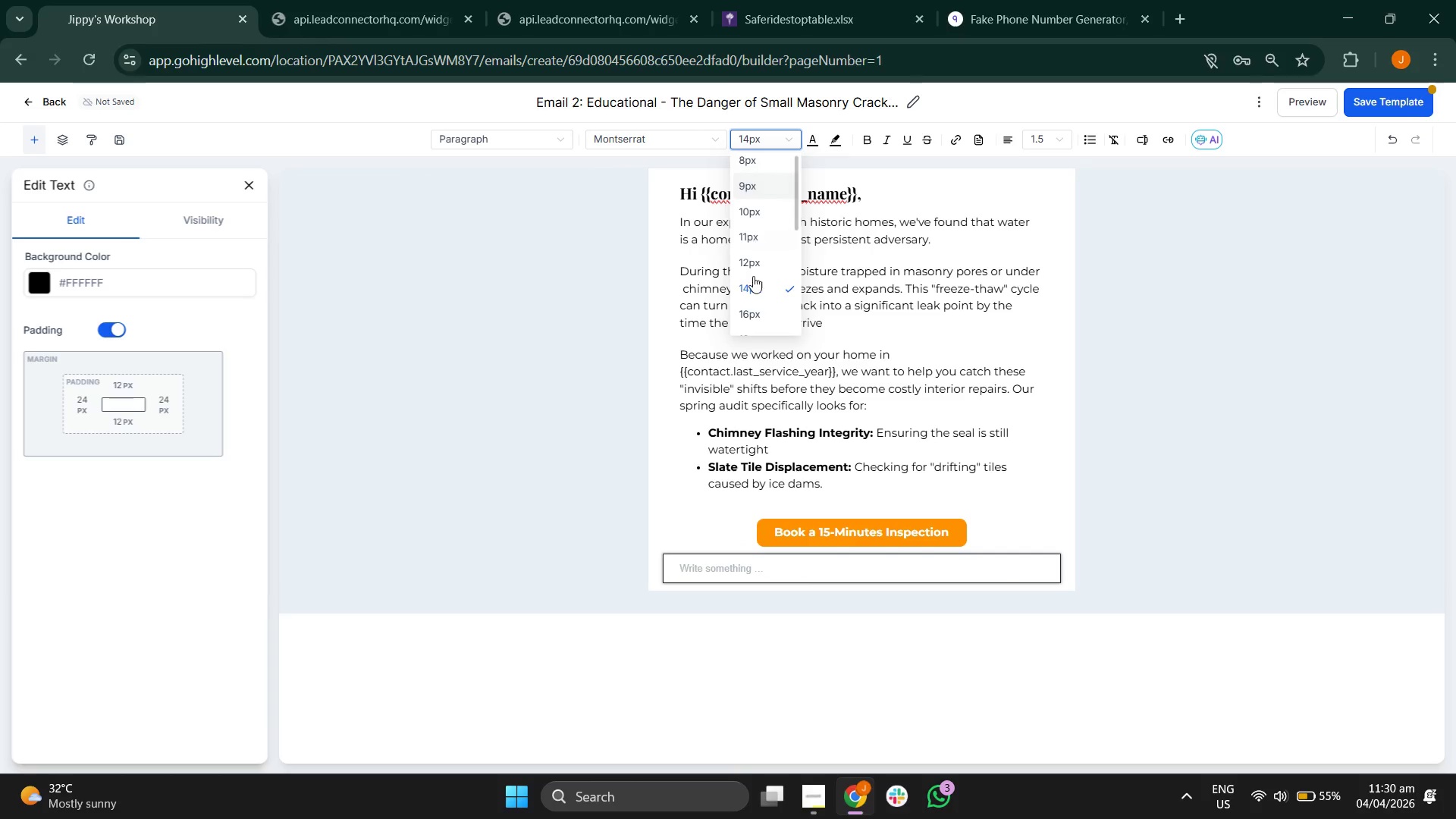 
left_click([752, 313])
 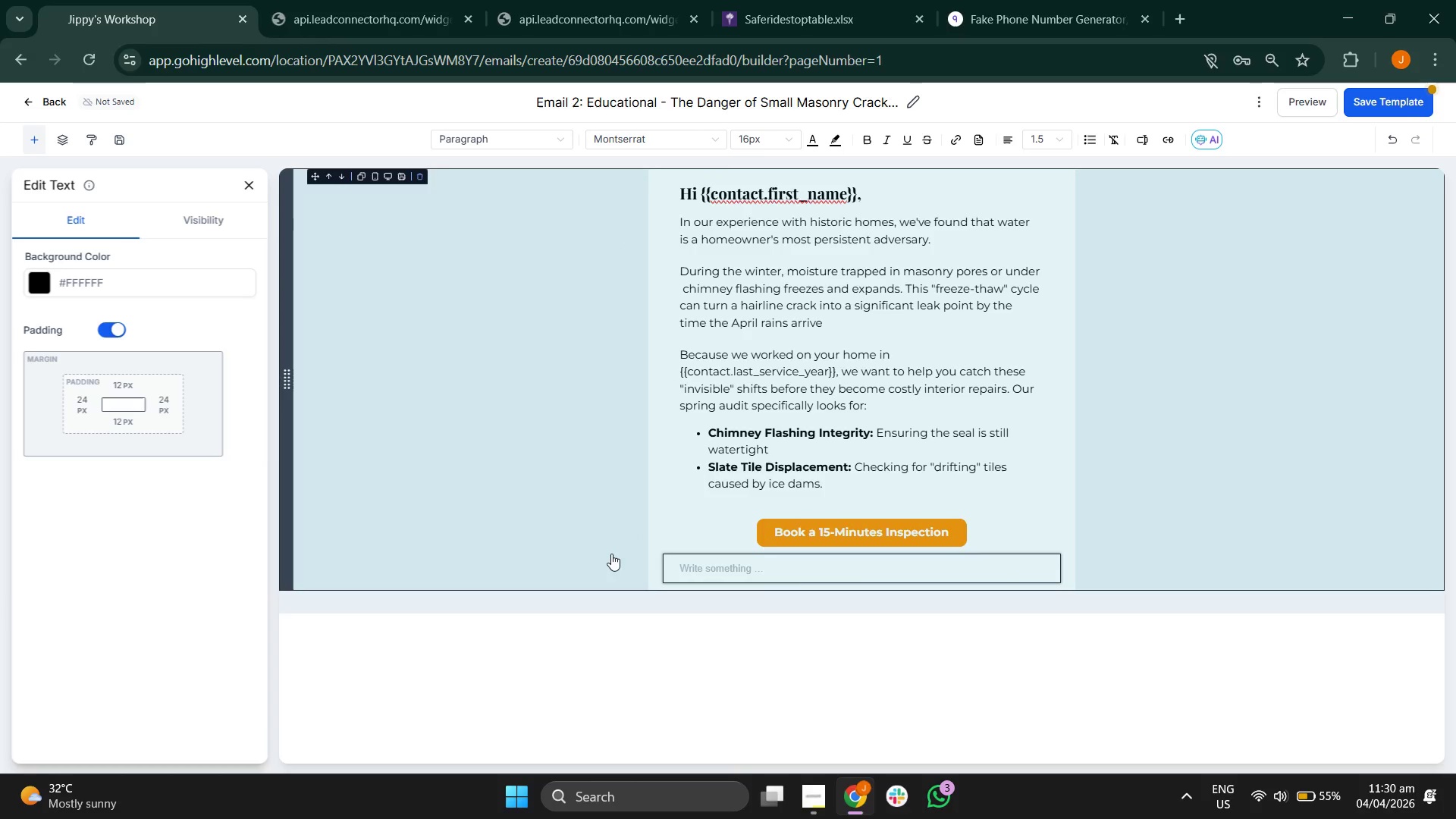 
key(CapsLock)
 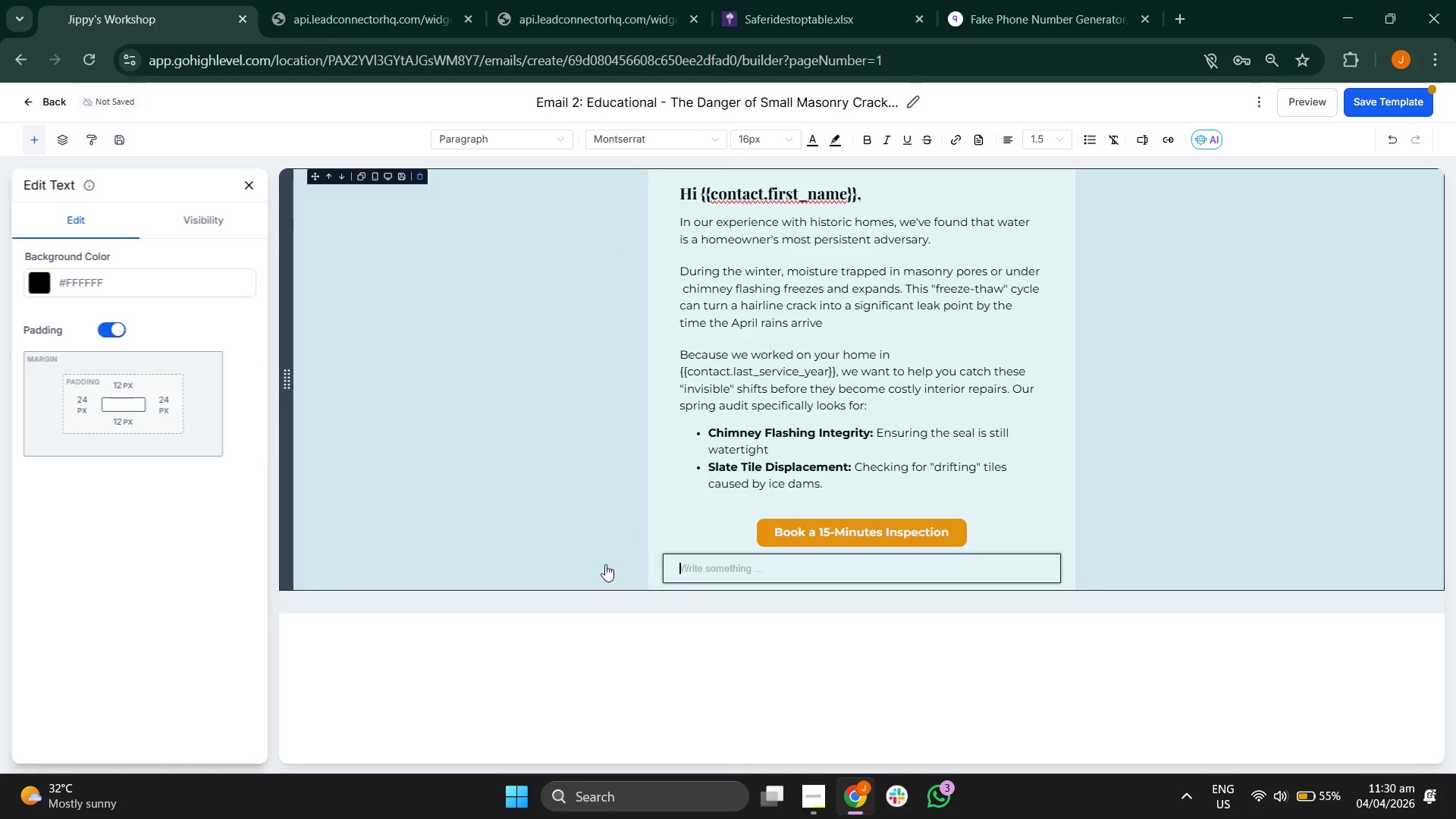 
key(S)
 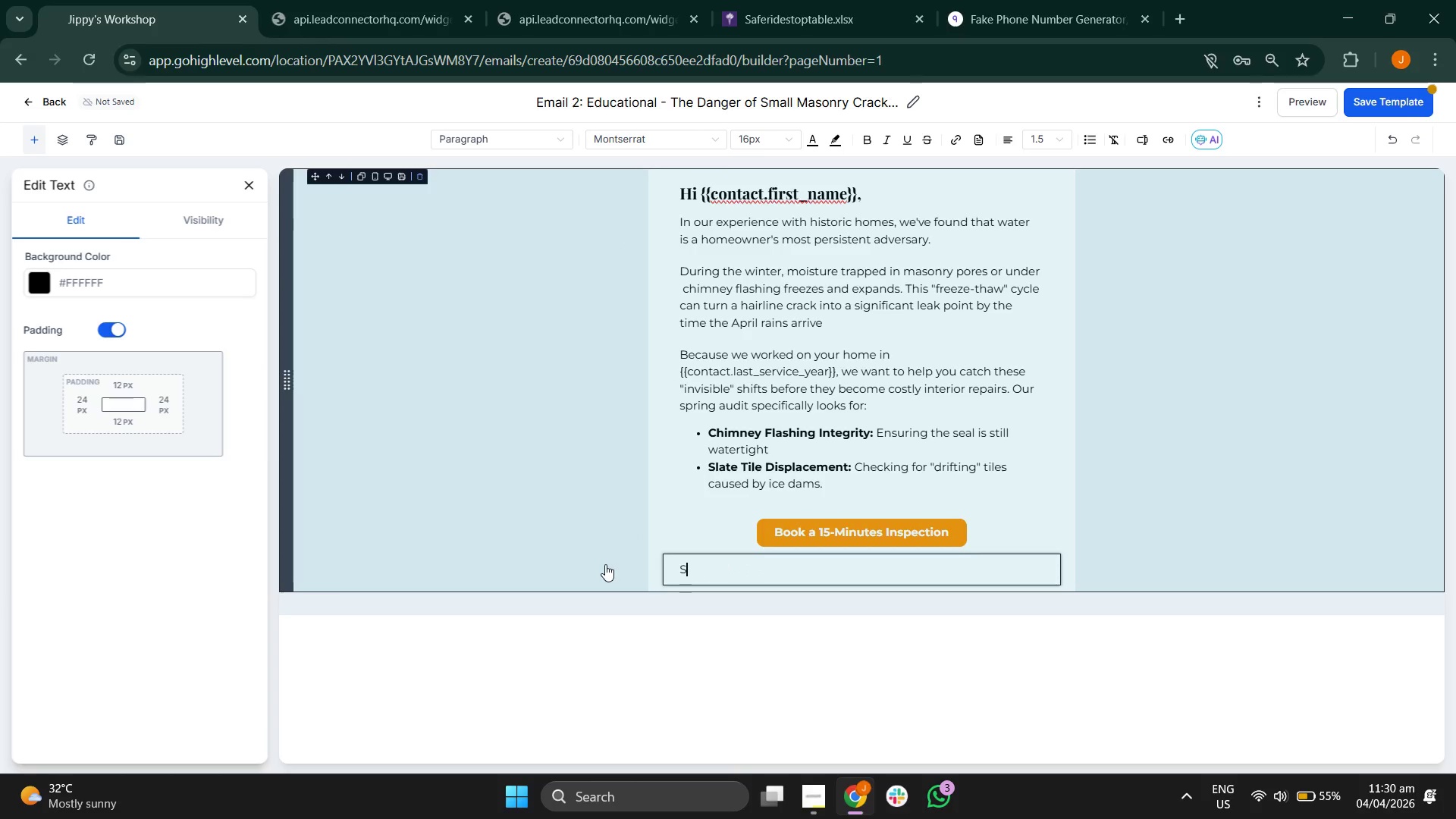 
key(CapsLock)
 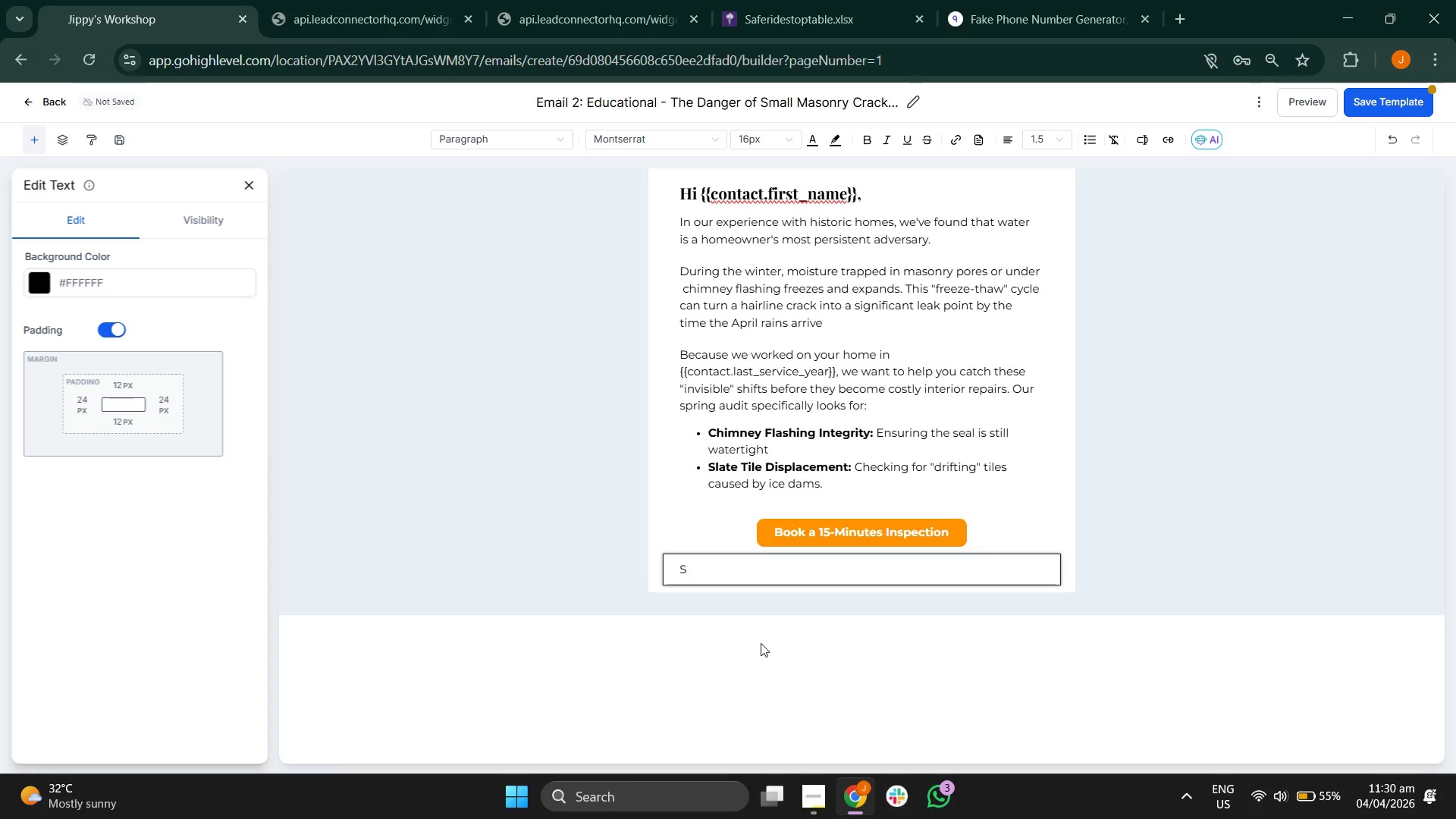 
type(tar D)
key(Backspace)
type(dy)
key(Backspace)
type(ry,)
 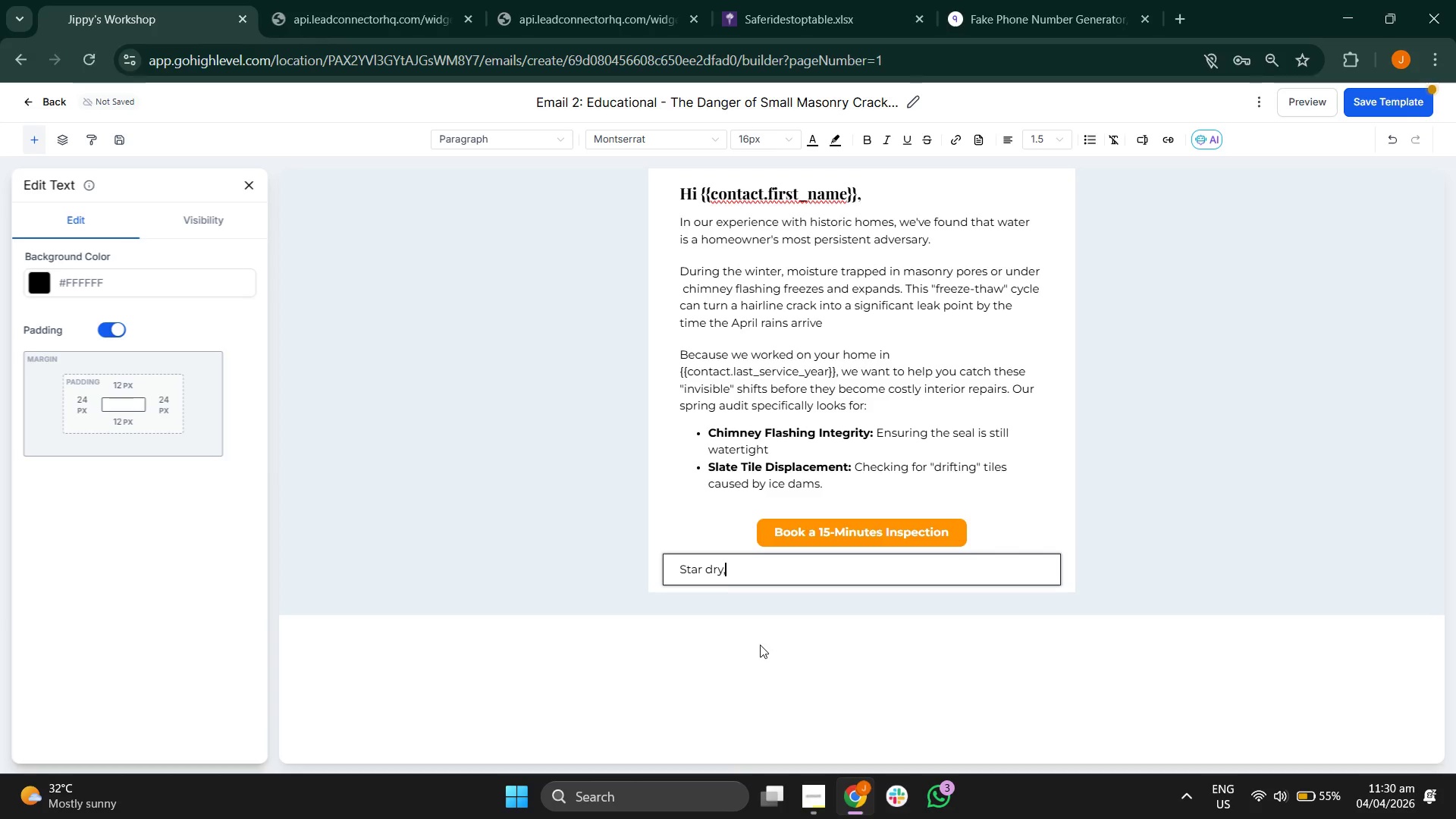 
key(Enter)
 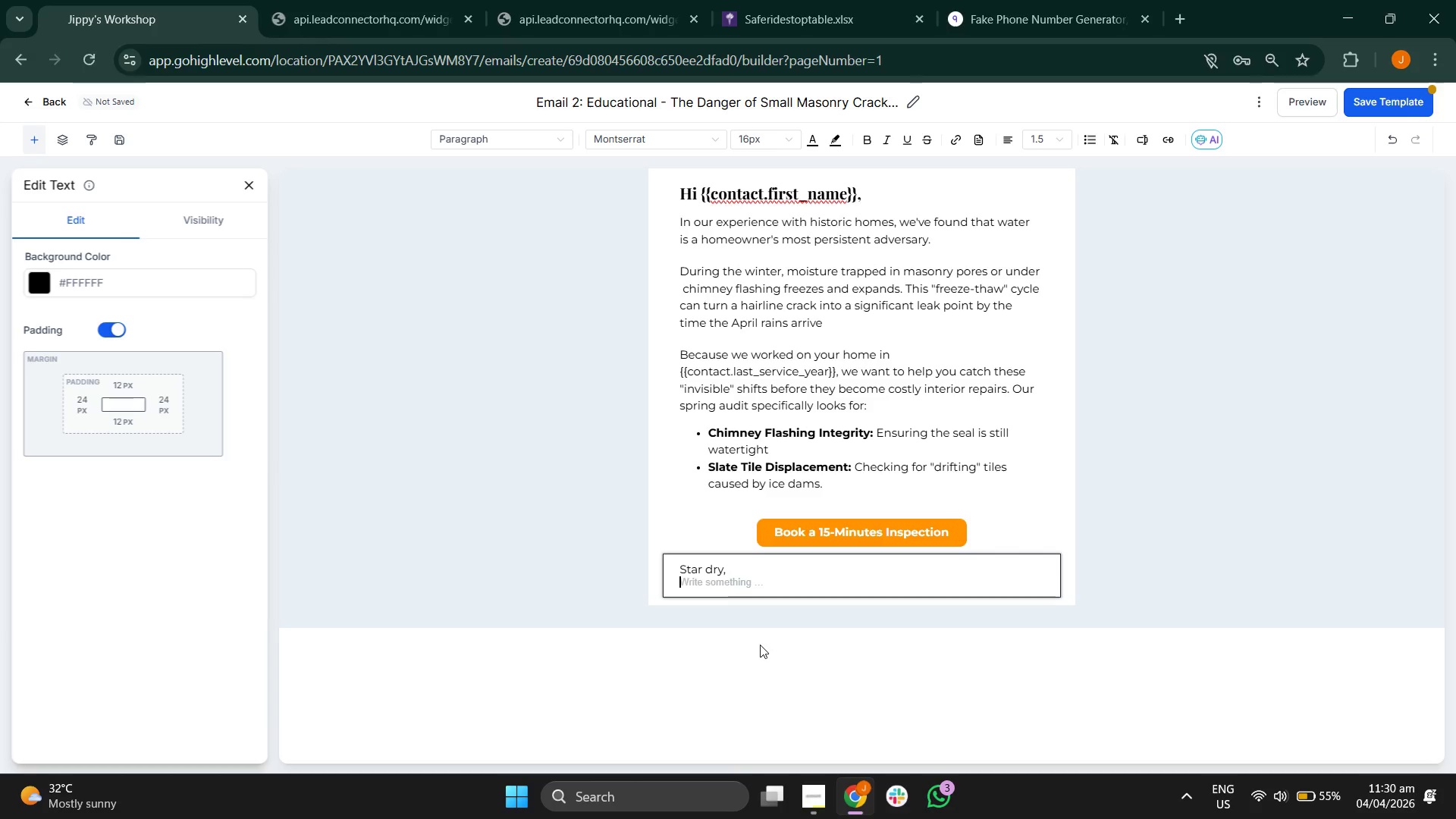 
type({{username}})
 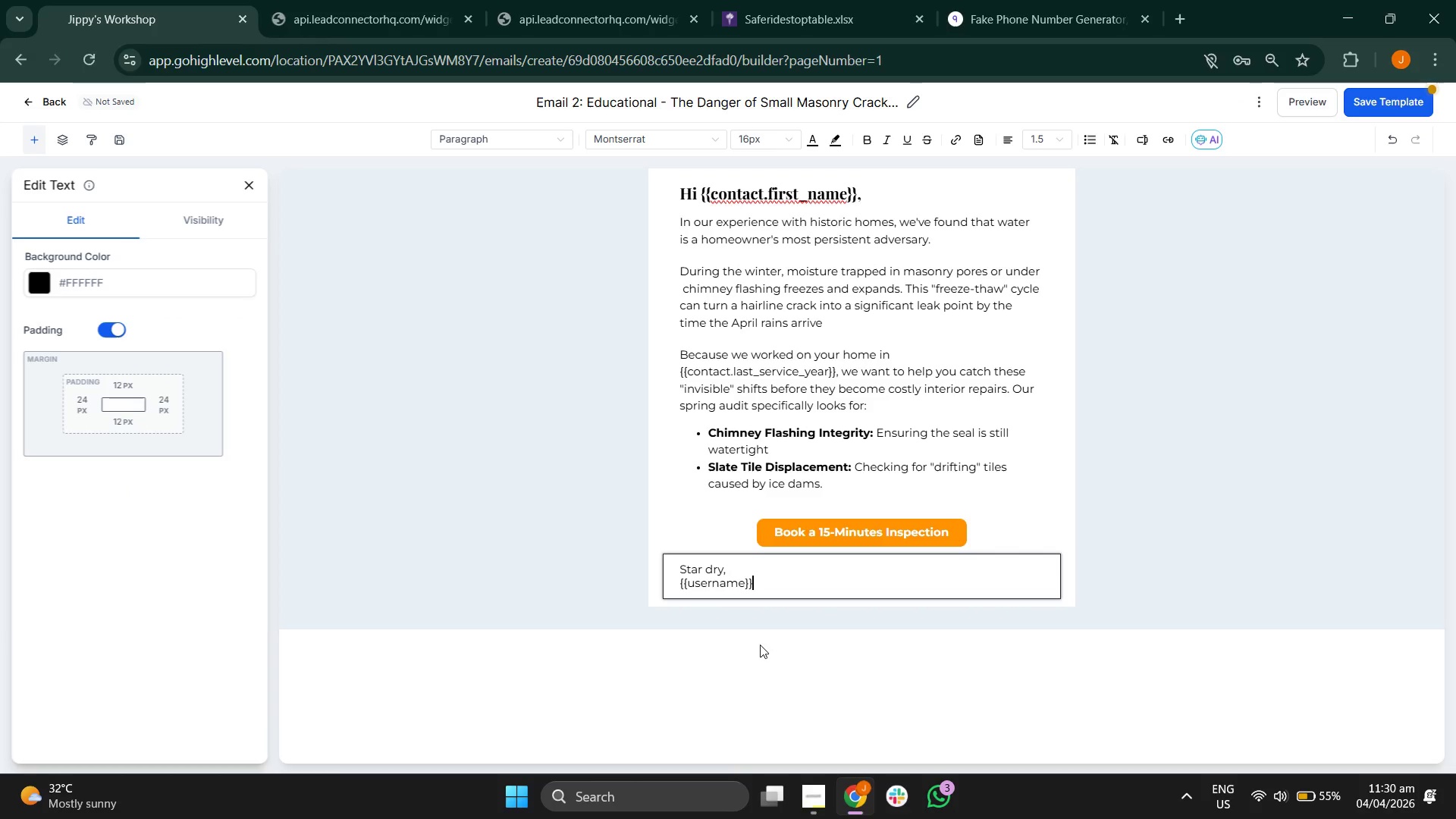 
wait(5.12)
 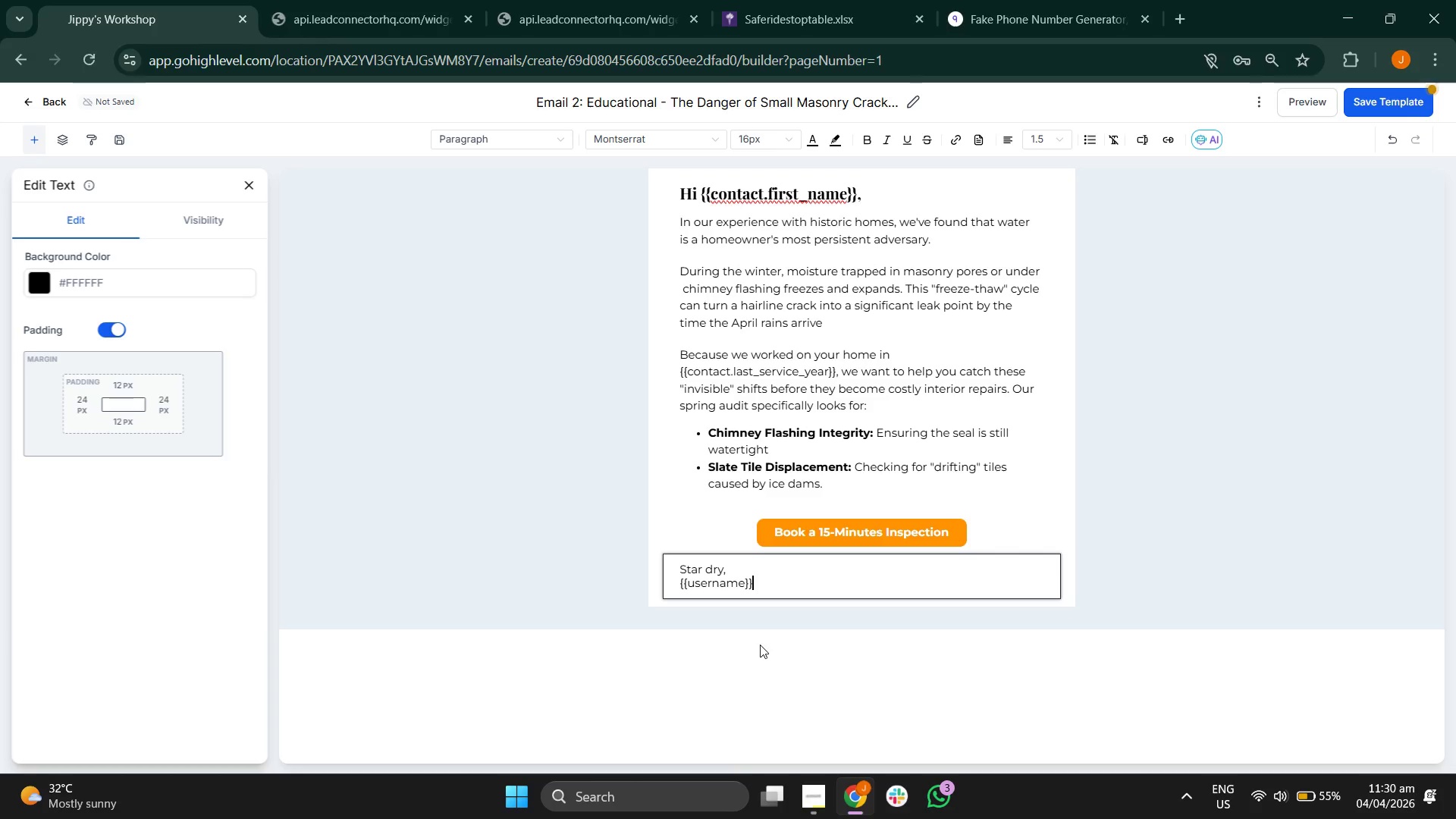 
left_click([1395, 108])
 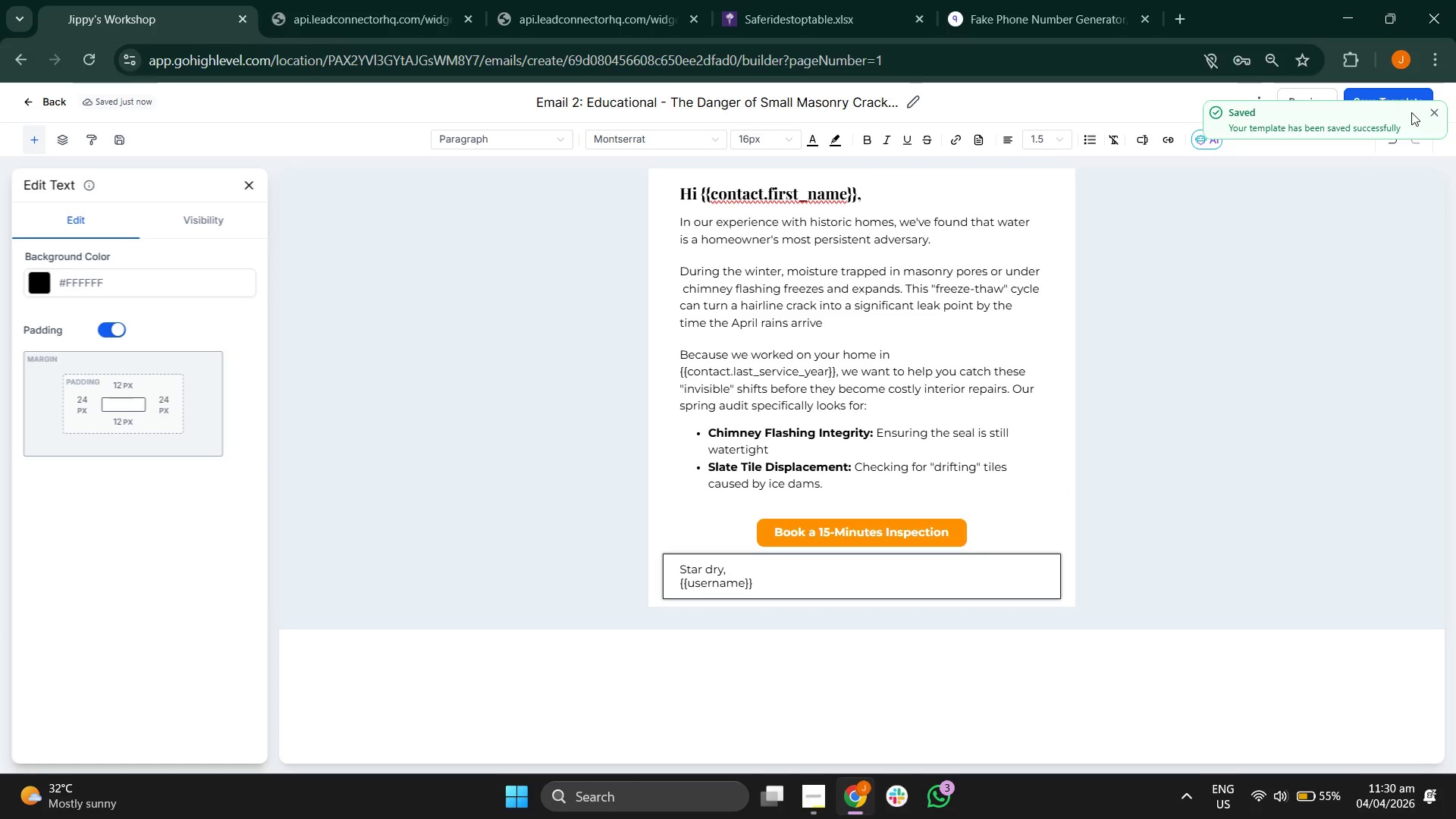 
left_click([1434, 115])
 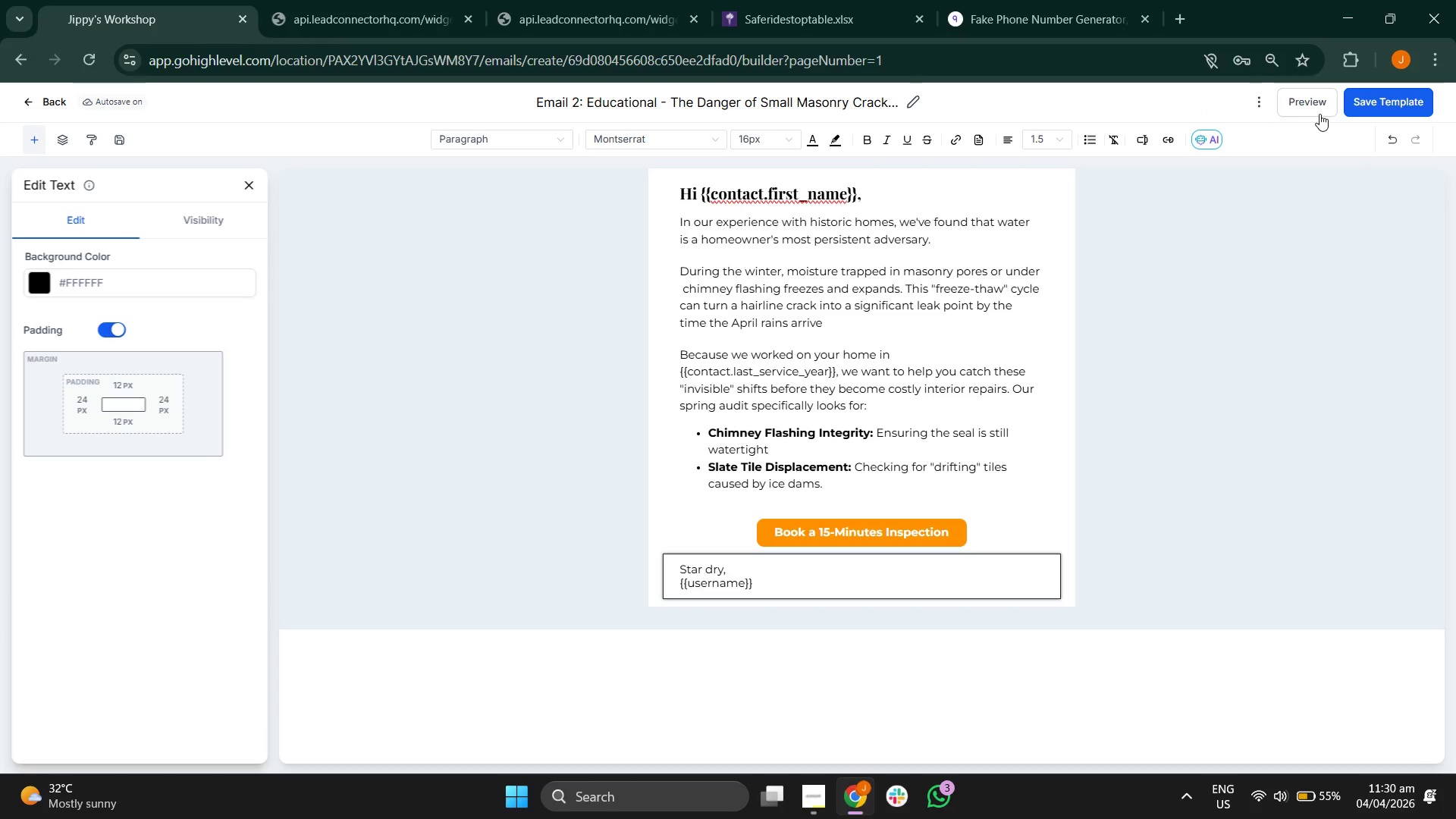 
left_click([1320, 114])
 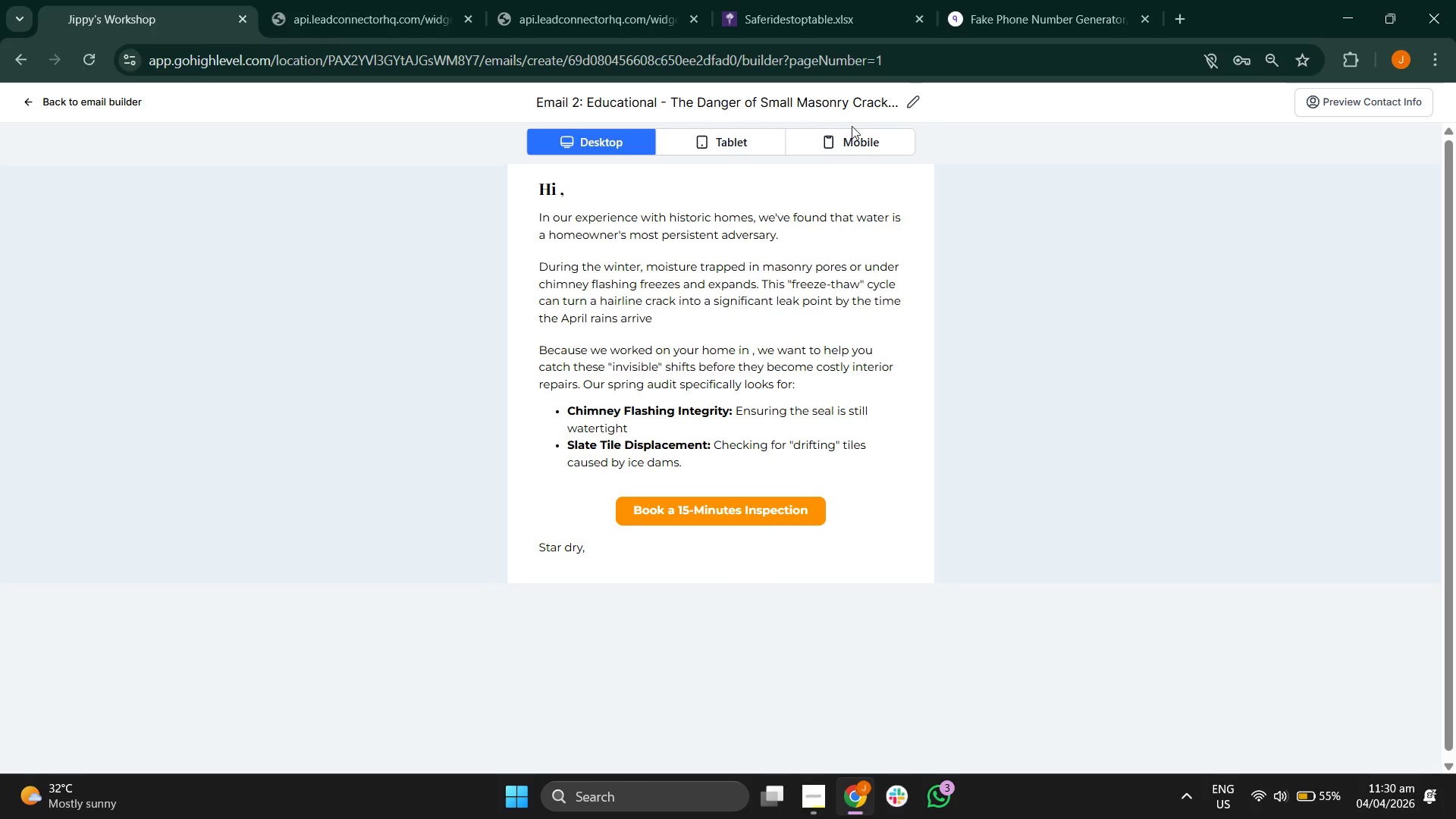 
left_click([750, 152])
 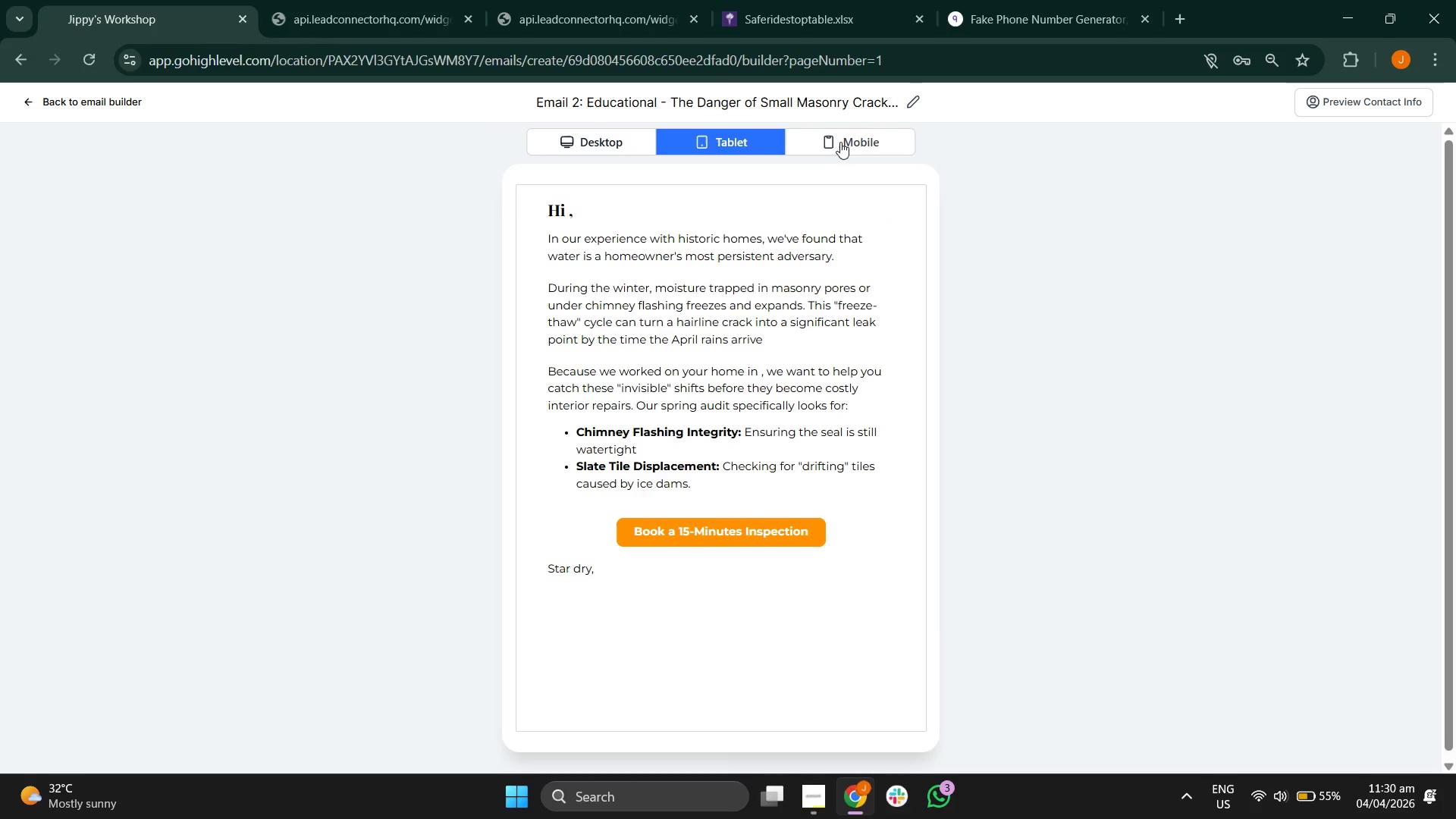 
left_click([853, 139])
 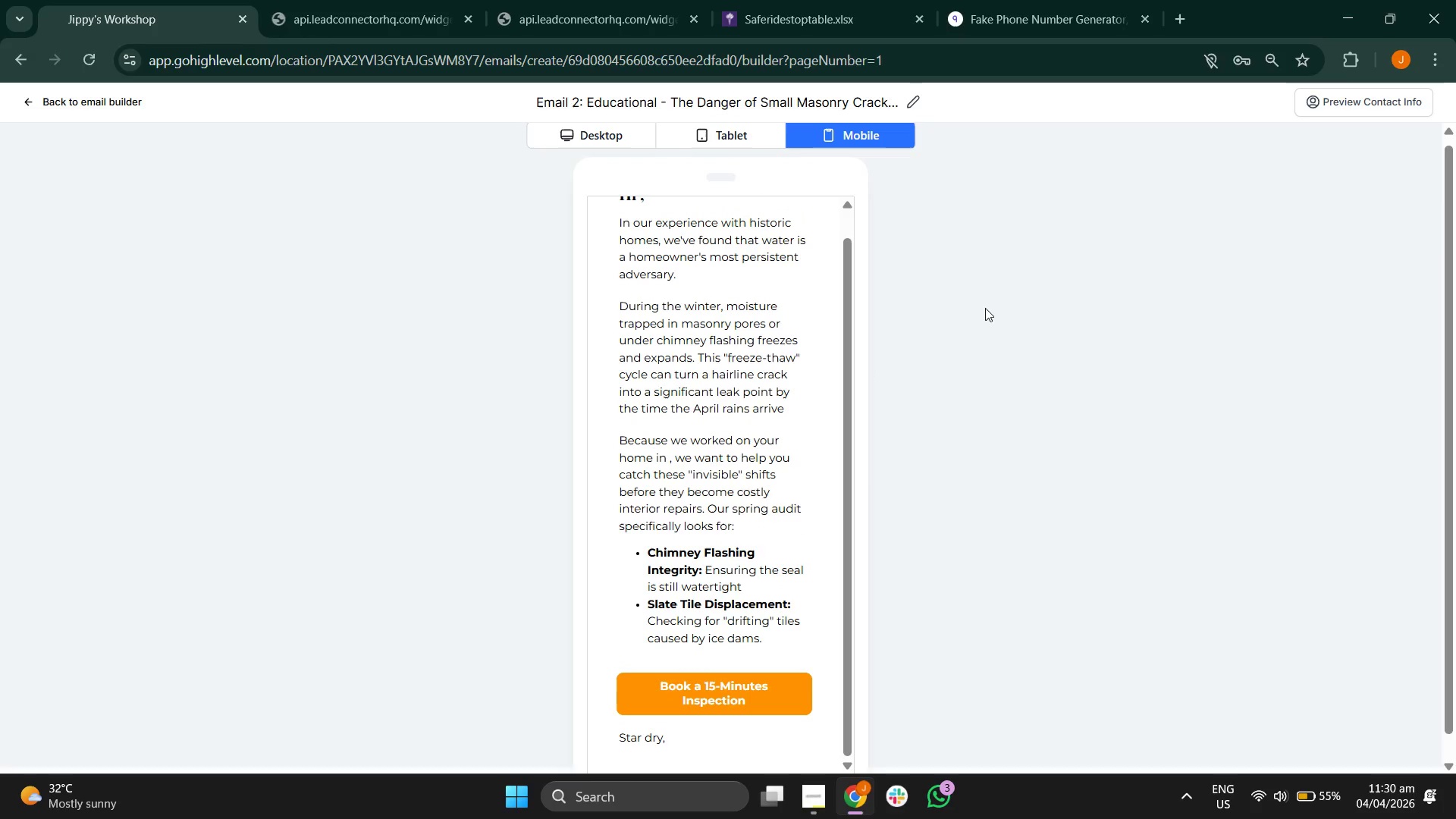 
left_click([729, 144])
 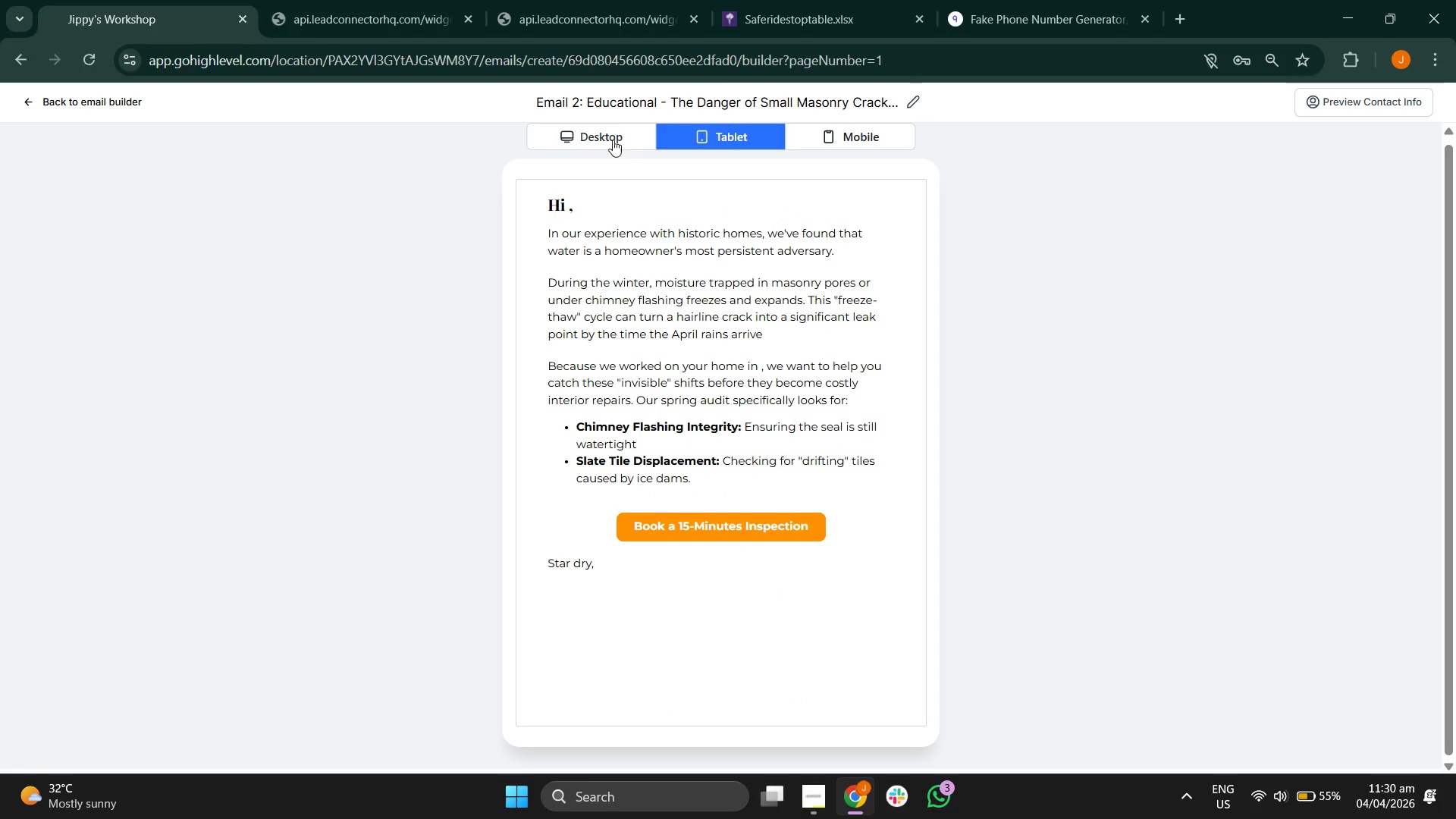 
left_click([607, 140])
 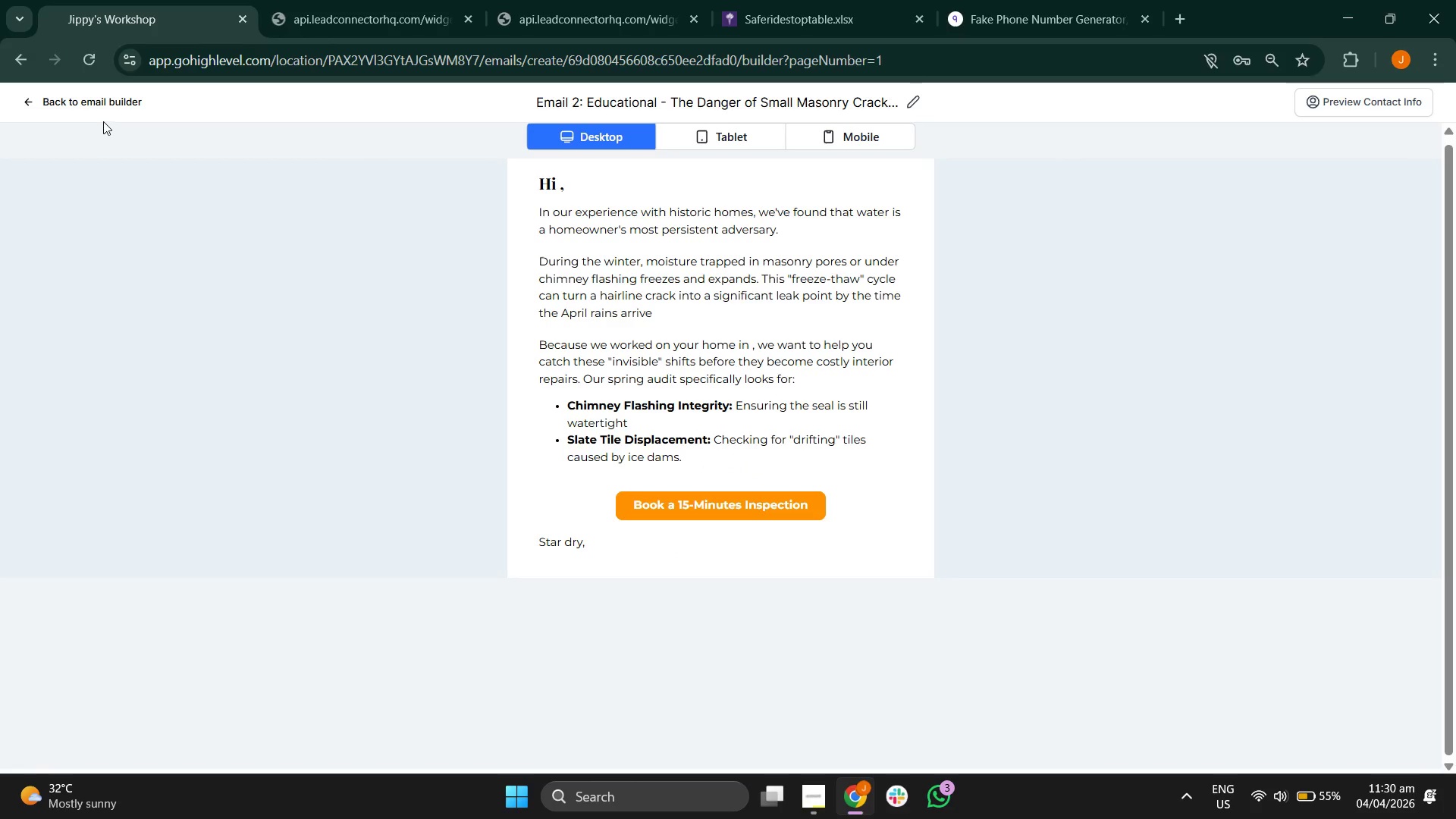 
left_click([99, 111])
 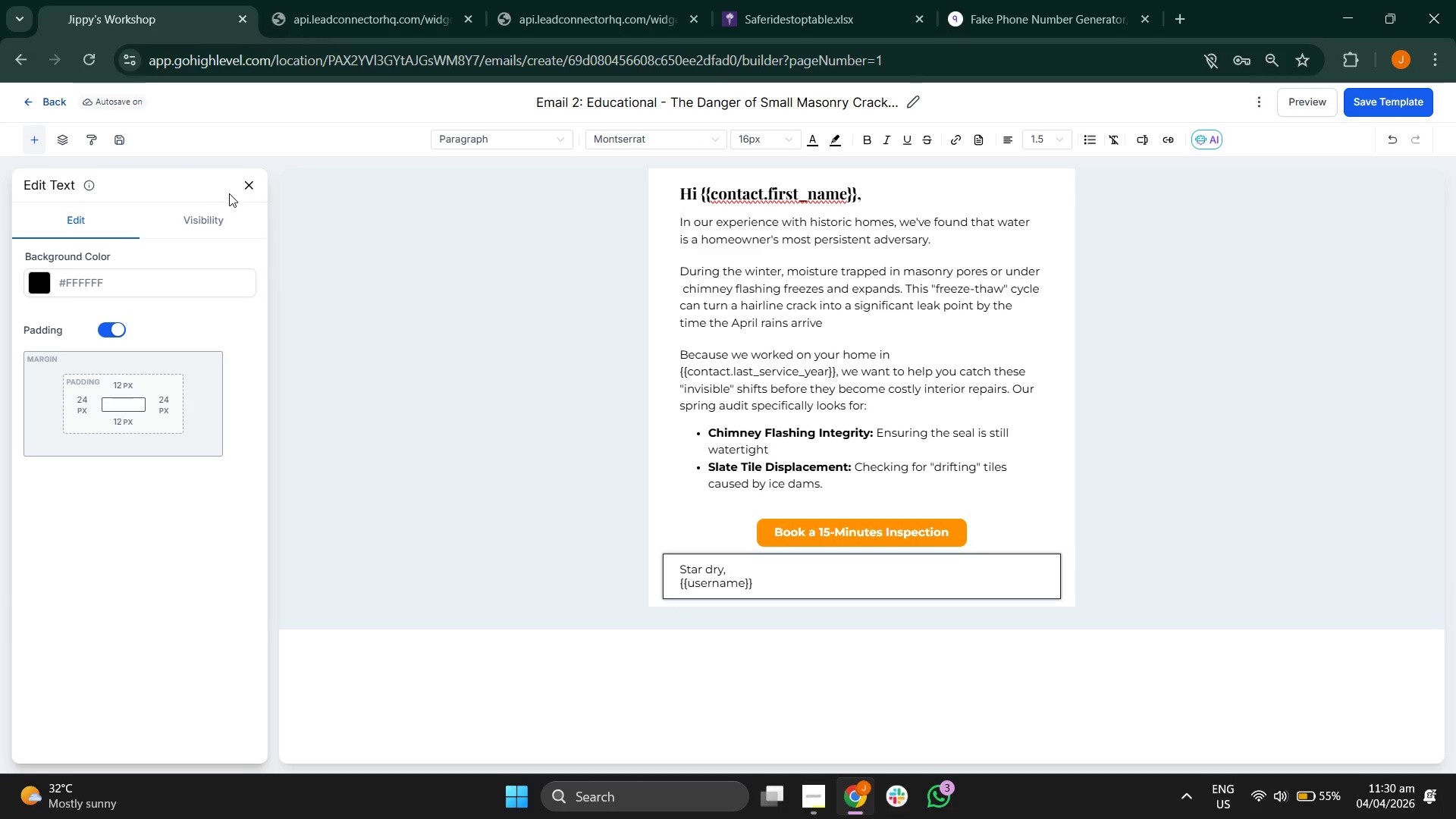 
left_click([253, 184])